 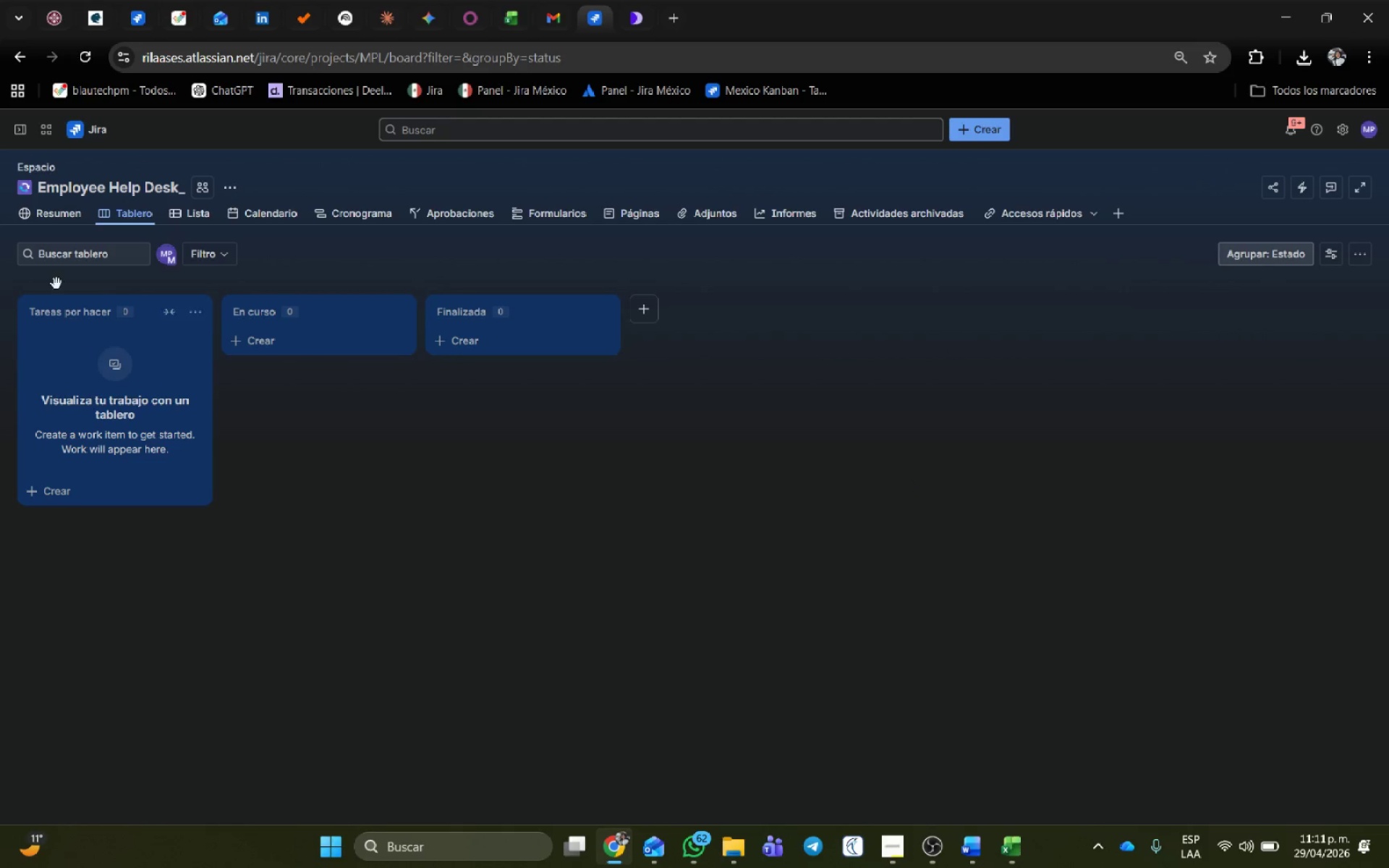 
left_click([149, 359])
 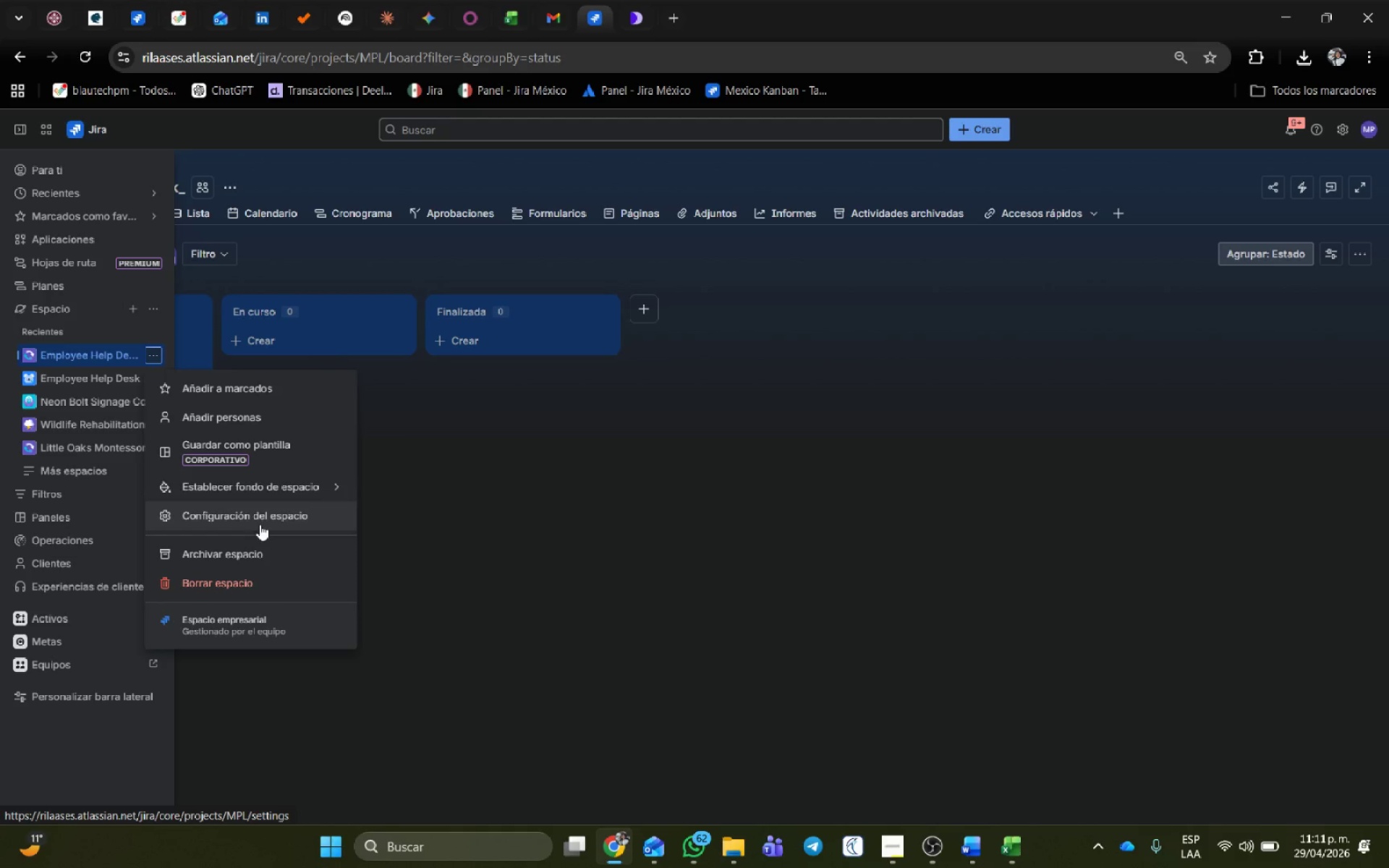 
left_click([894, 463])
 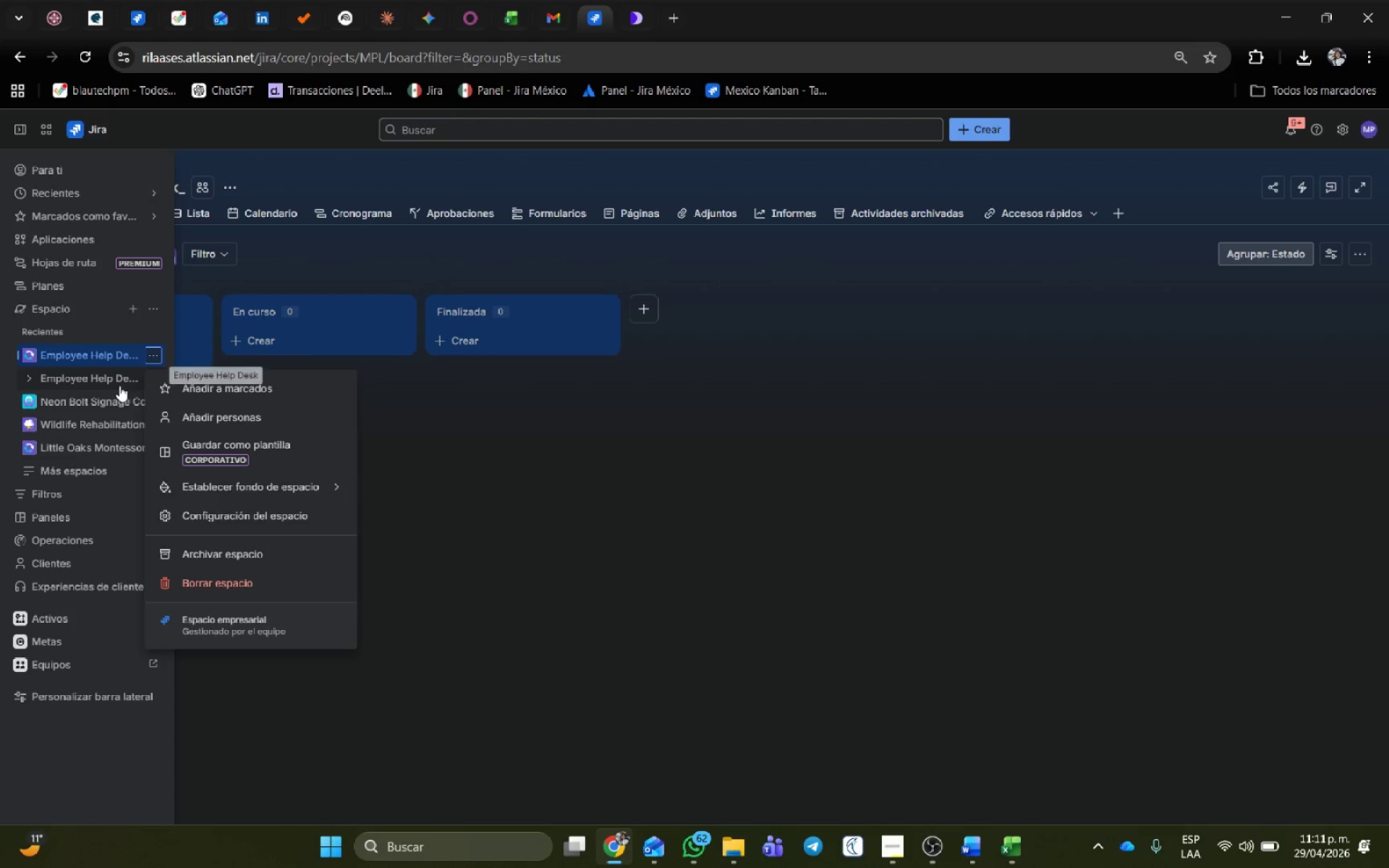 
wait(6.09)
 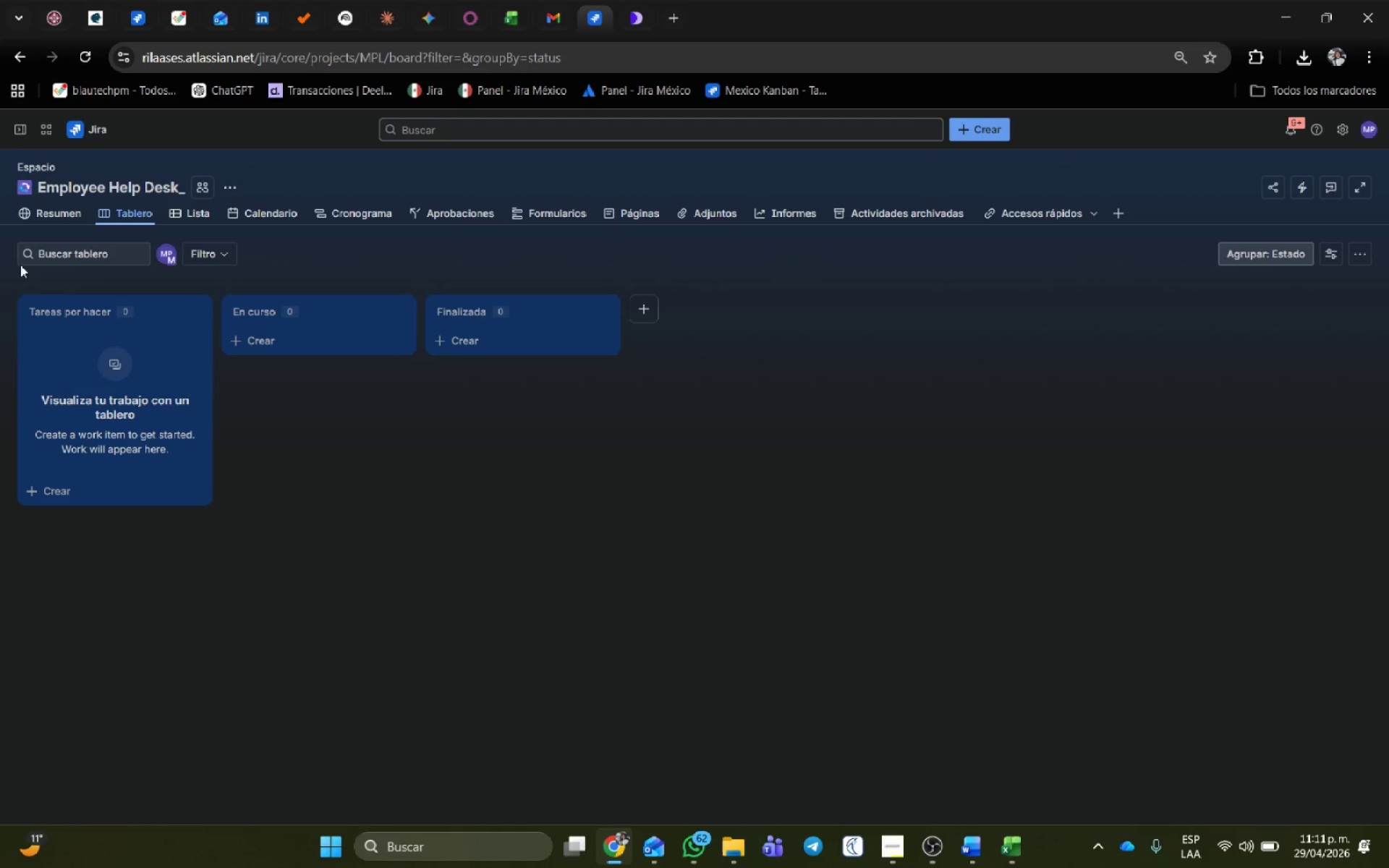 
left_click([29, 379])
 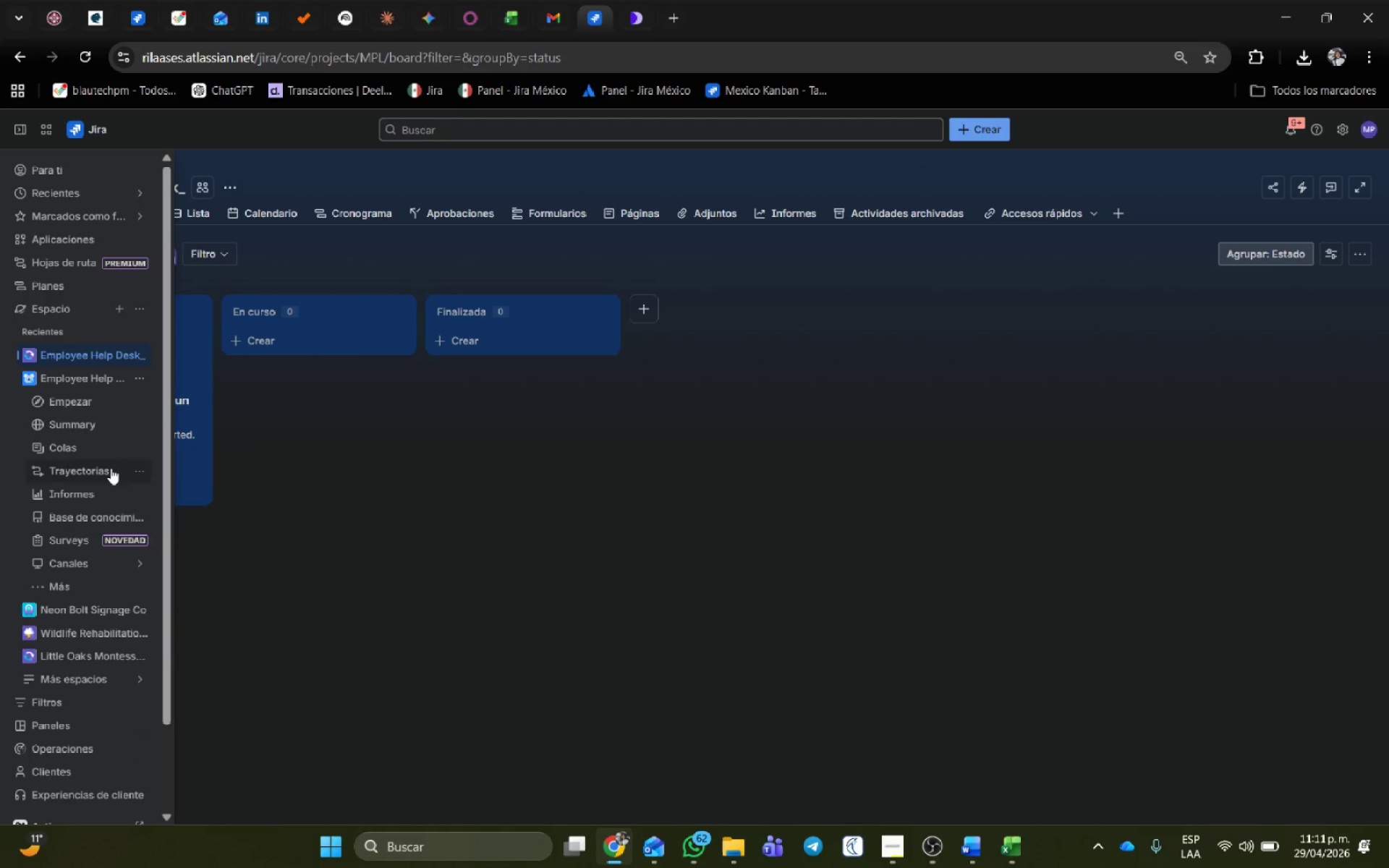 
left_click([96, 454])
 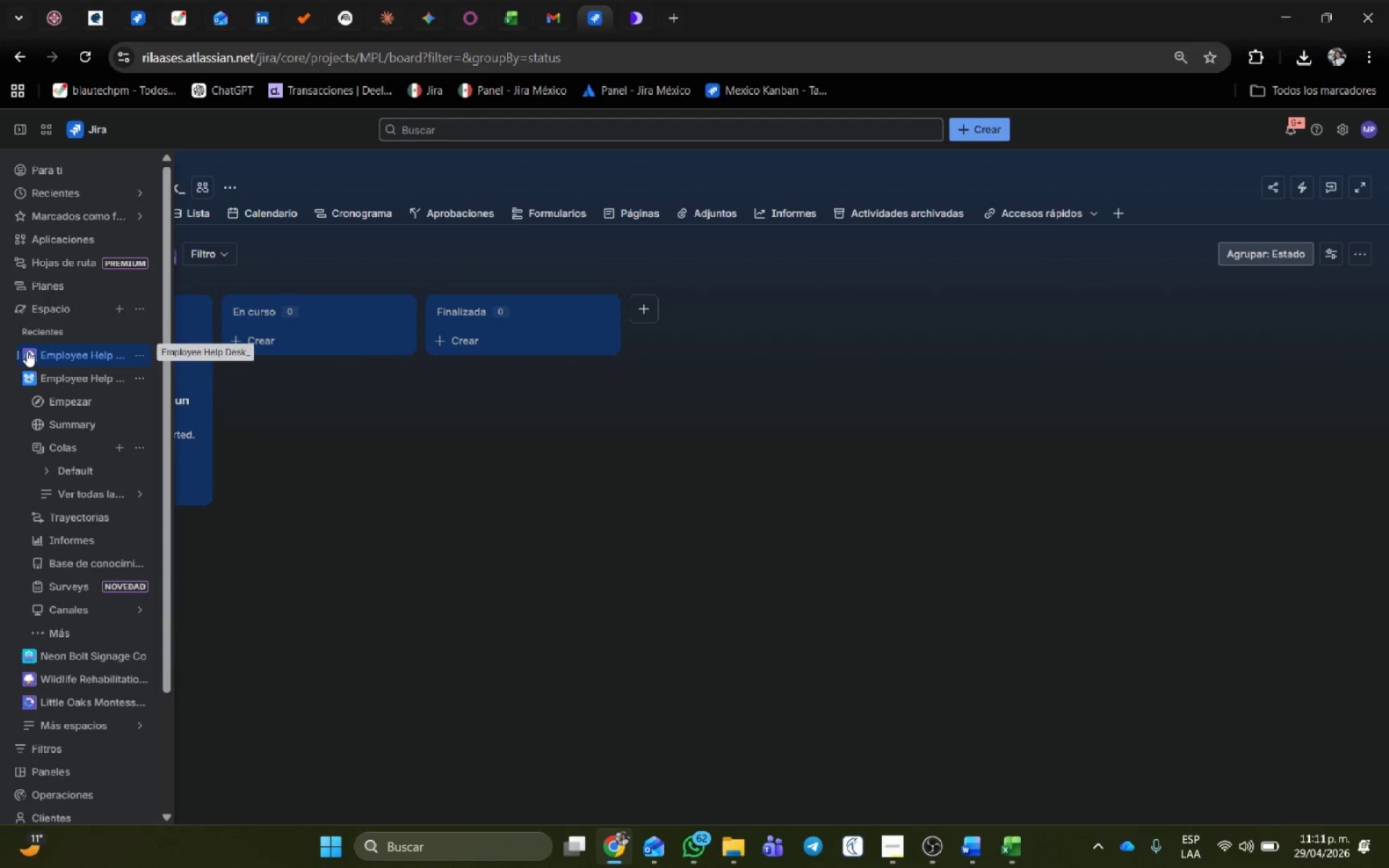 
left_click([92, 356])
 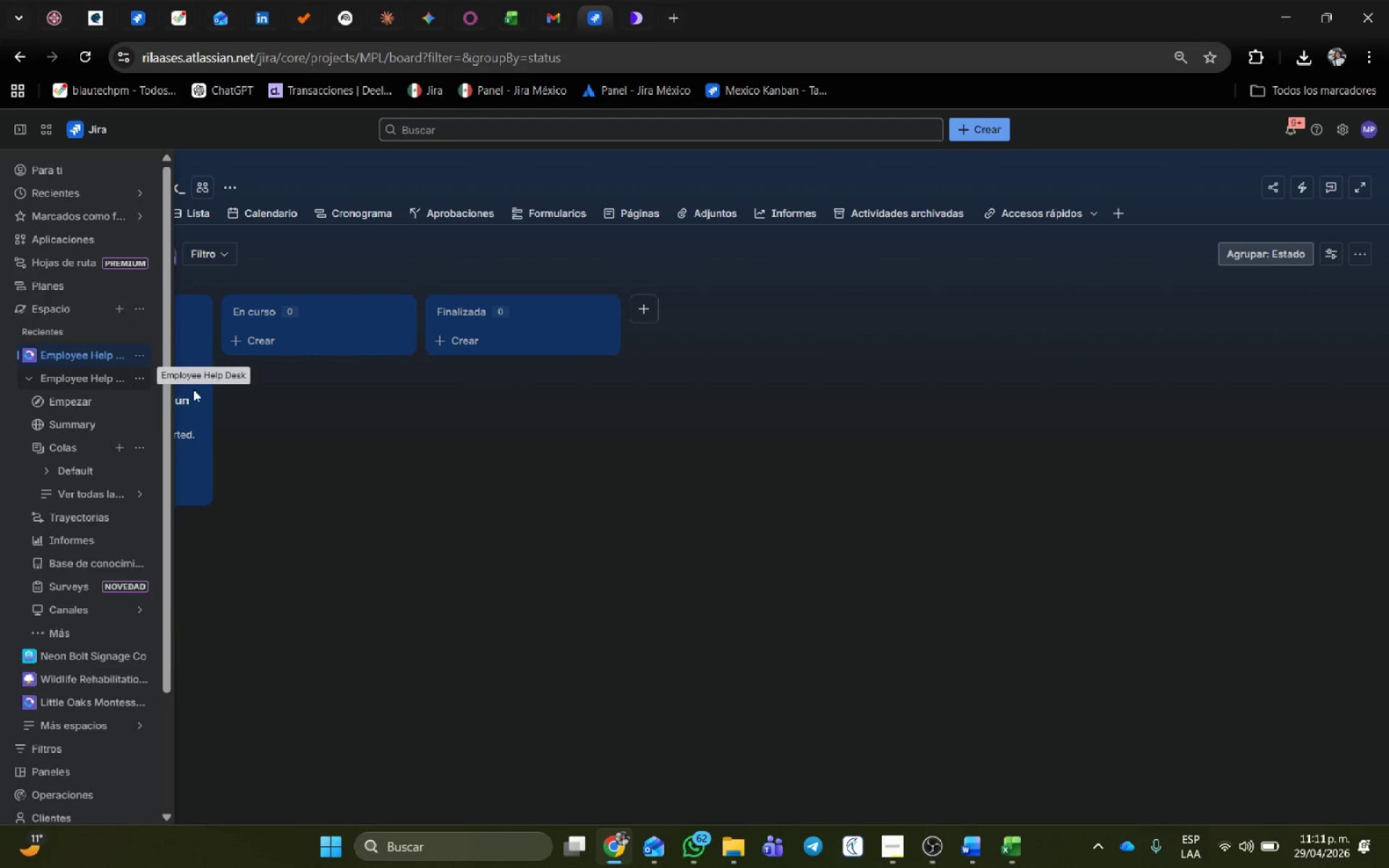 
left_click([479, 481])
 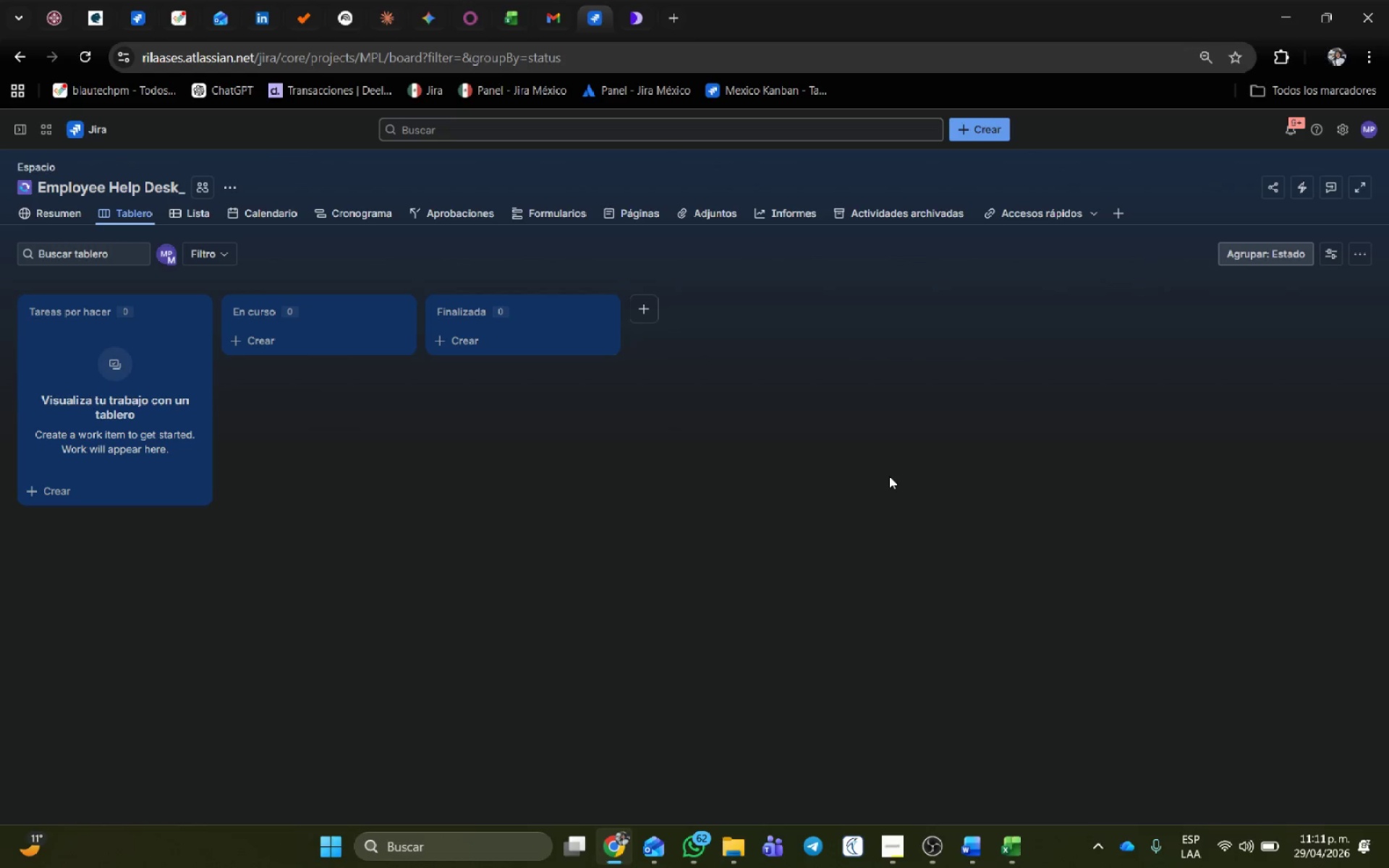 
wait(34.64)
 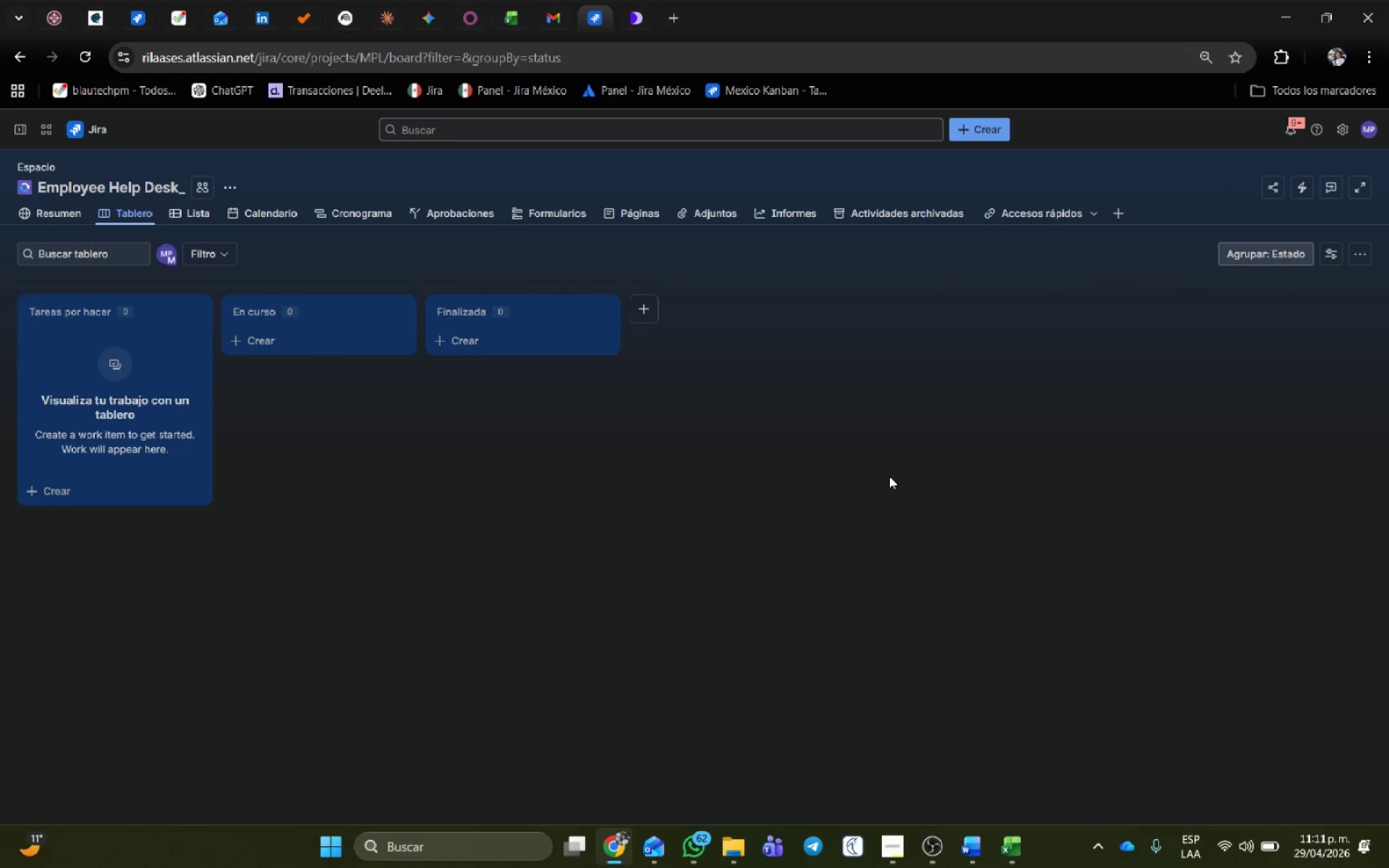 
left_click([71, 376])
 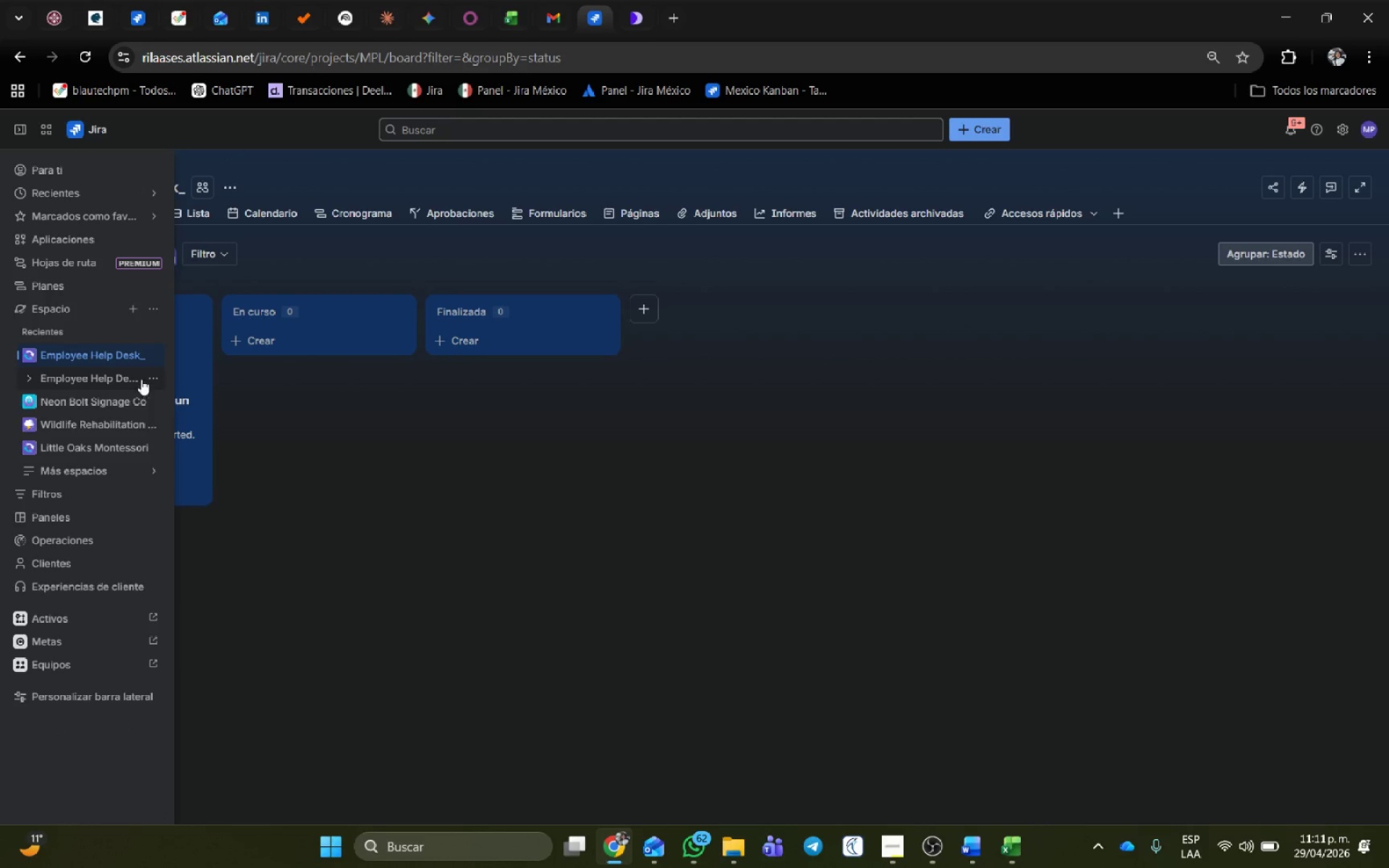 
left_click([119, 379])
 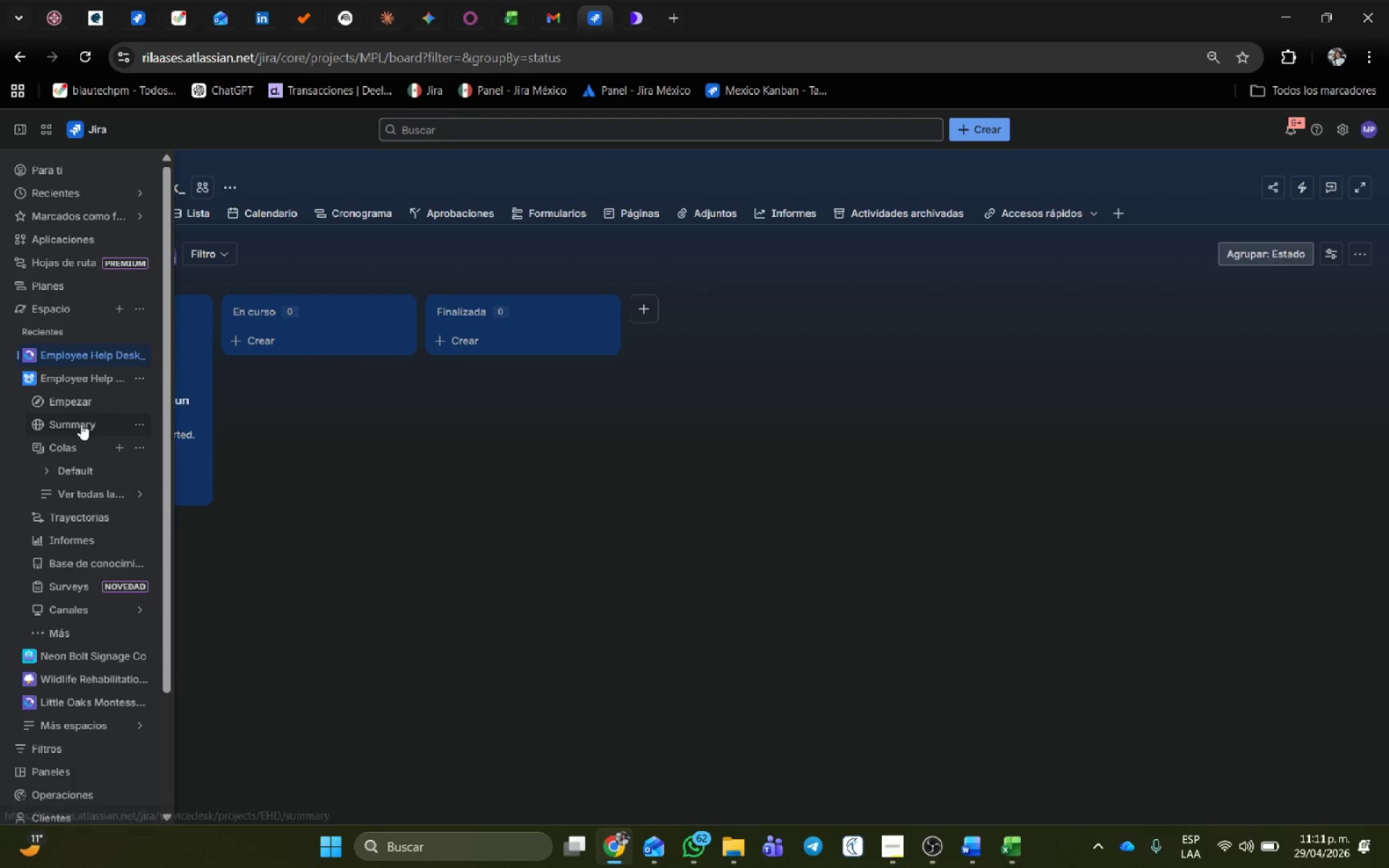 
left_click([137, 383])
 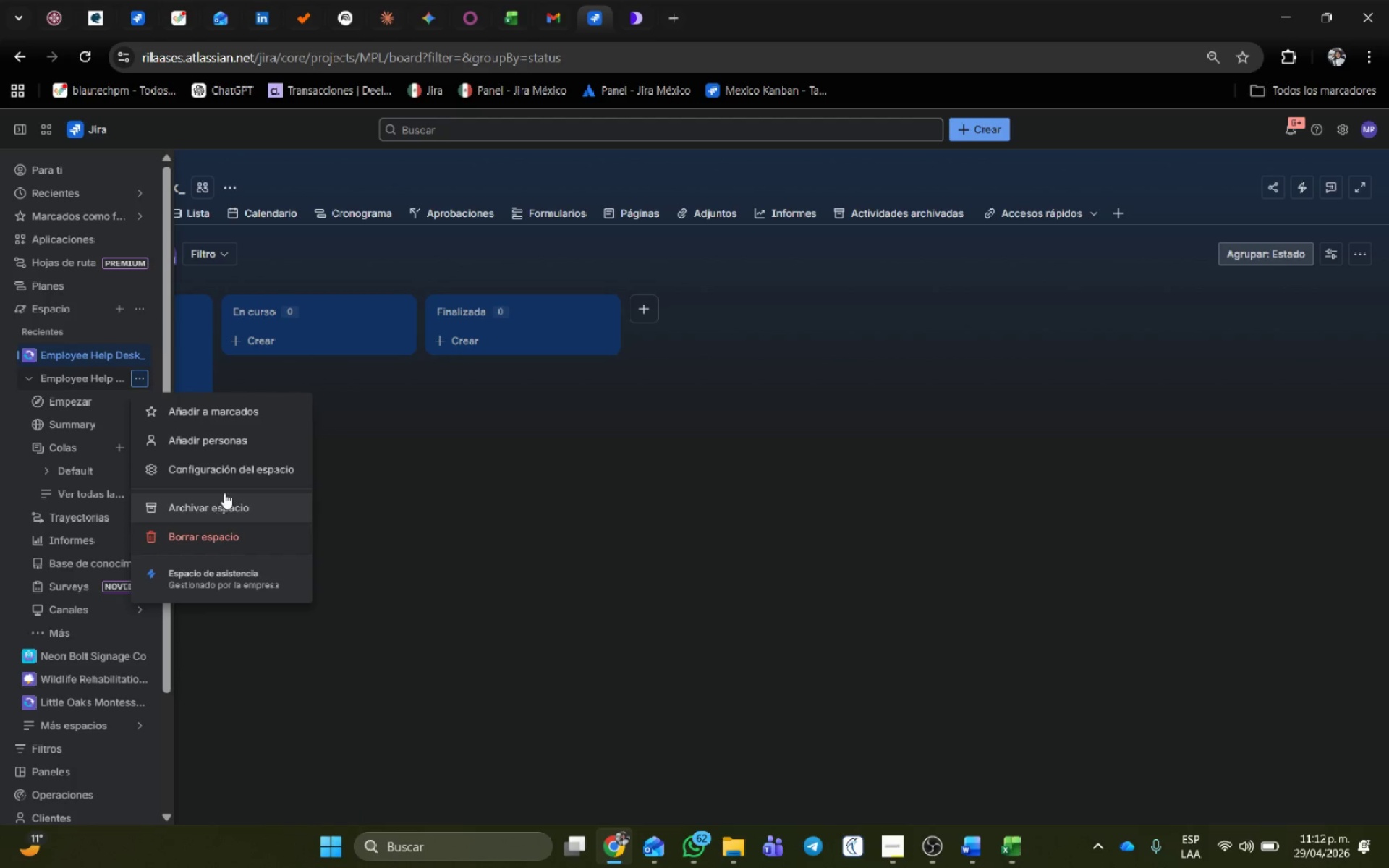 
left_click([232, 473])
 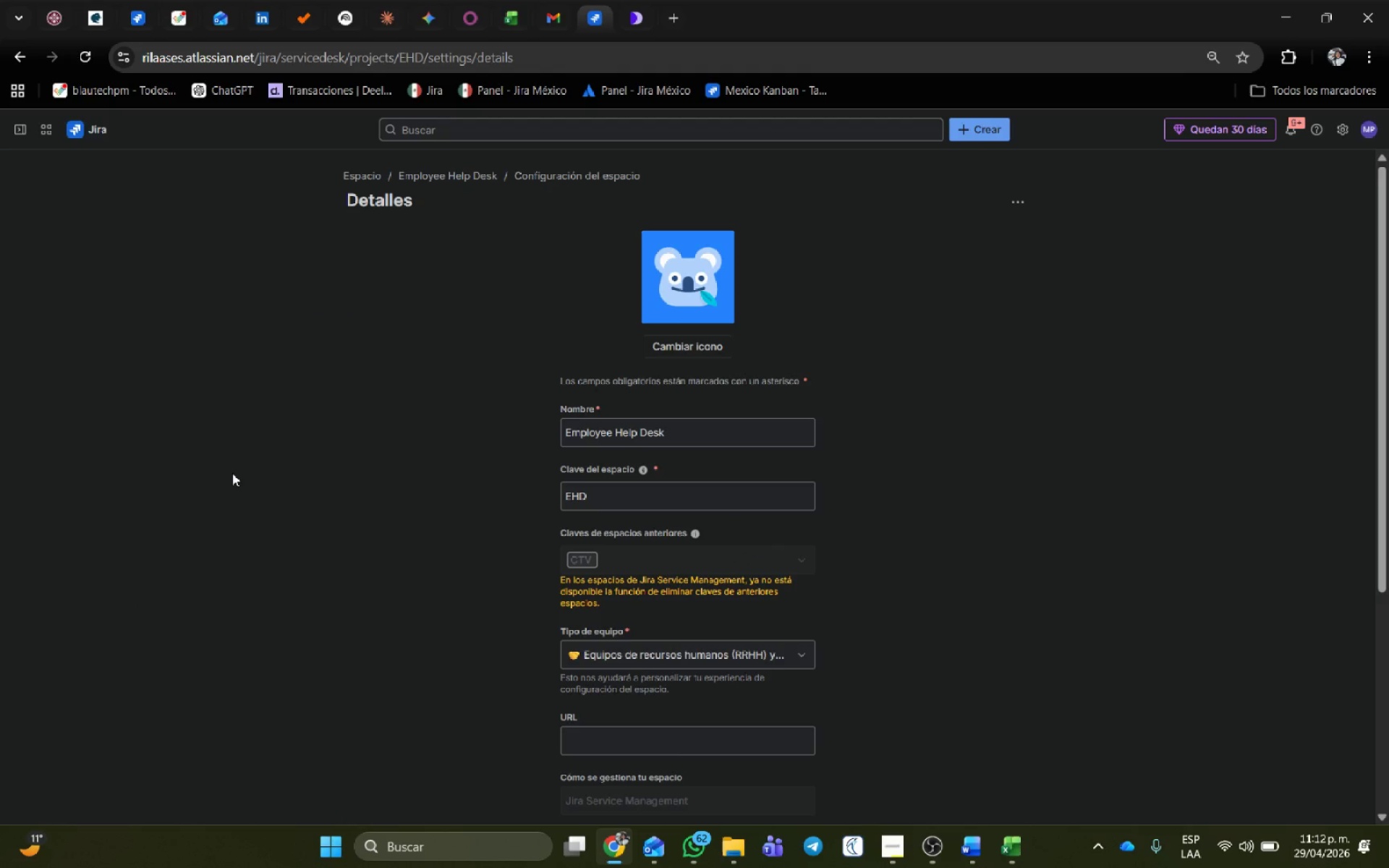 
wait(8.14)
 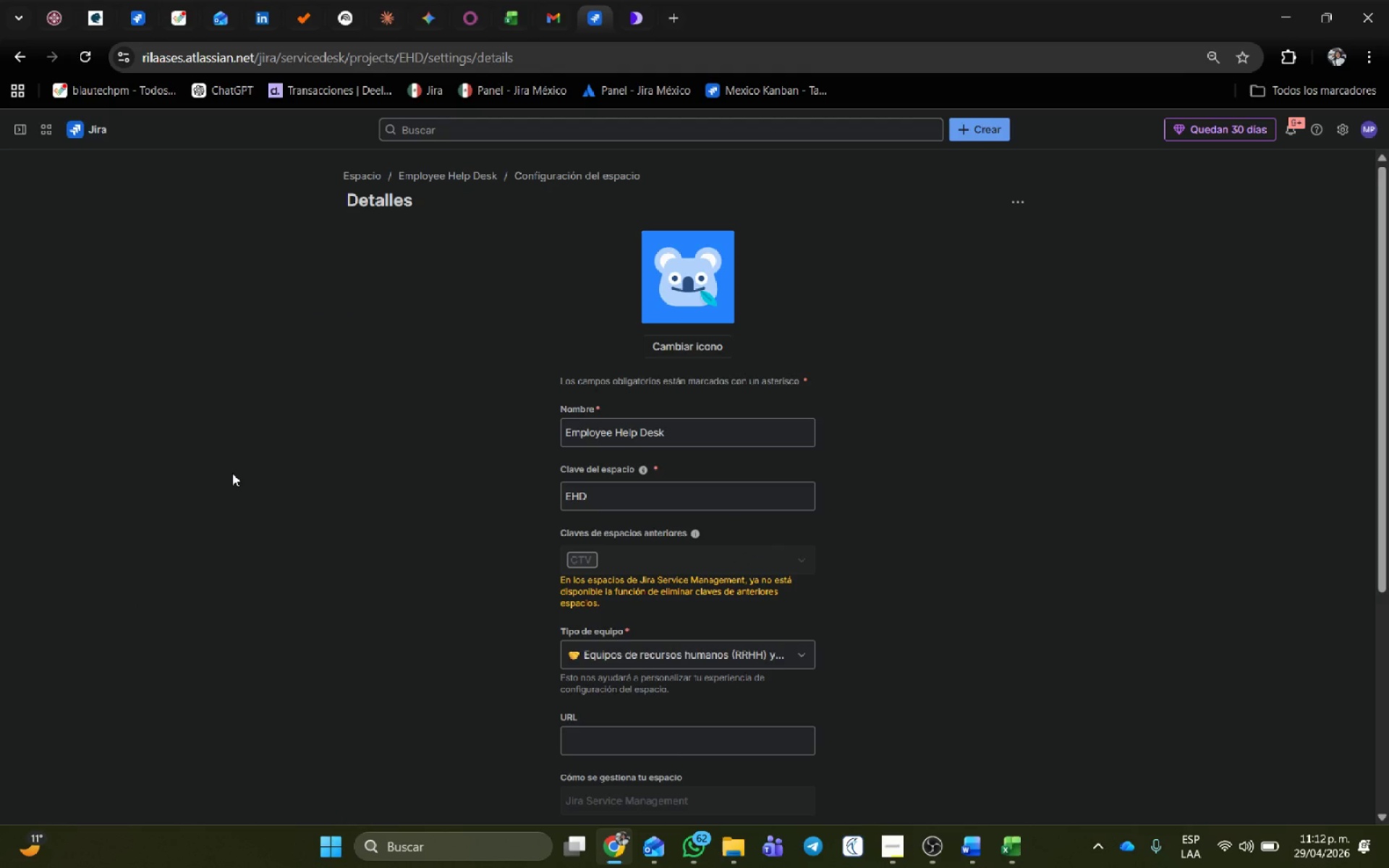 
left_click([21, 347])
 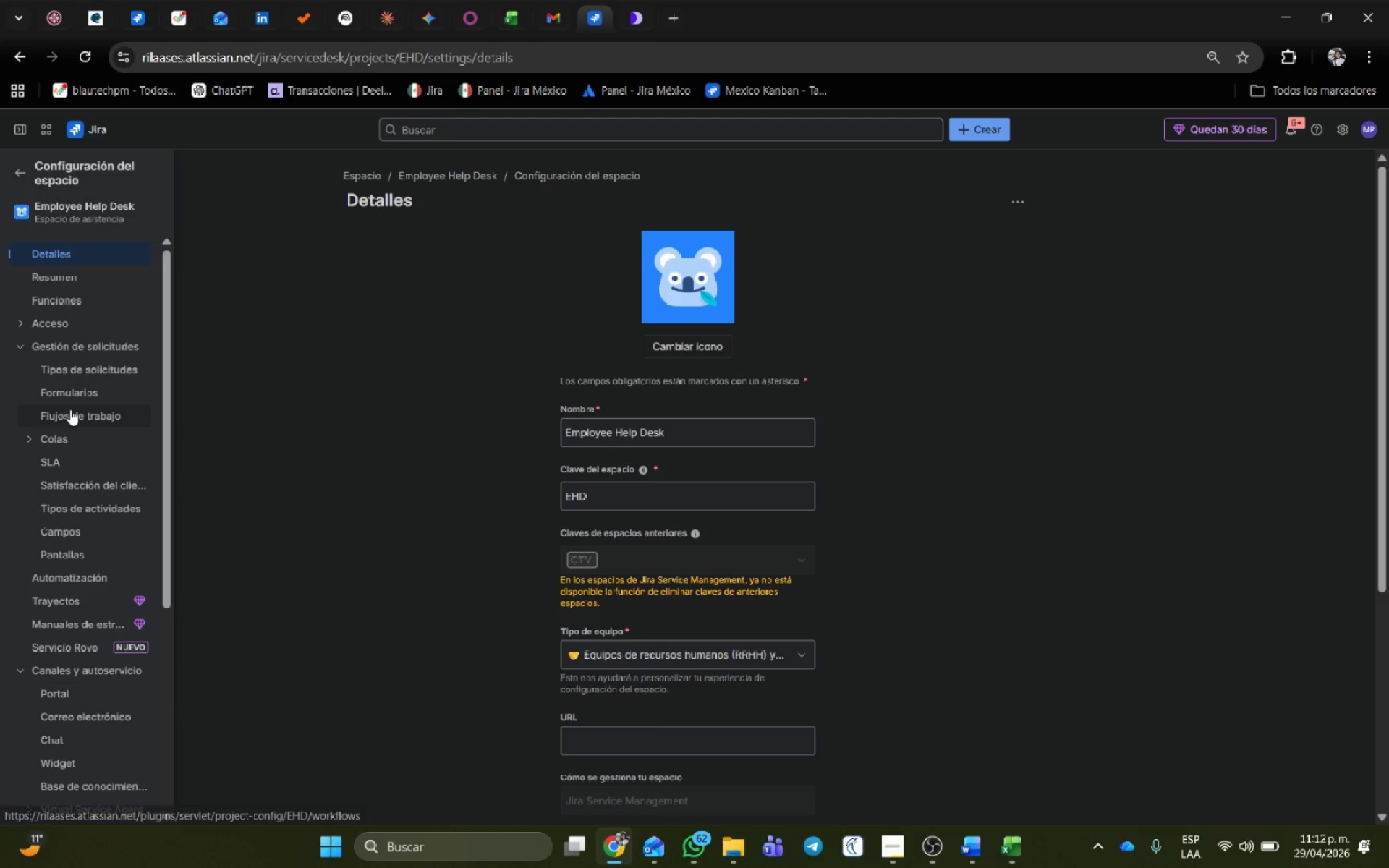 
left_click([68, 399])
 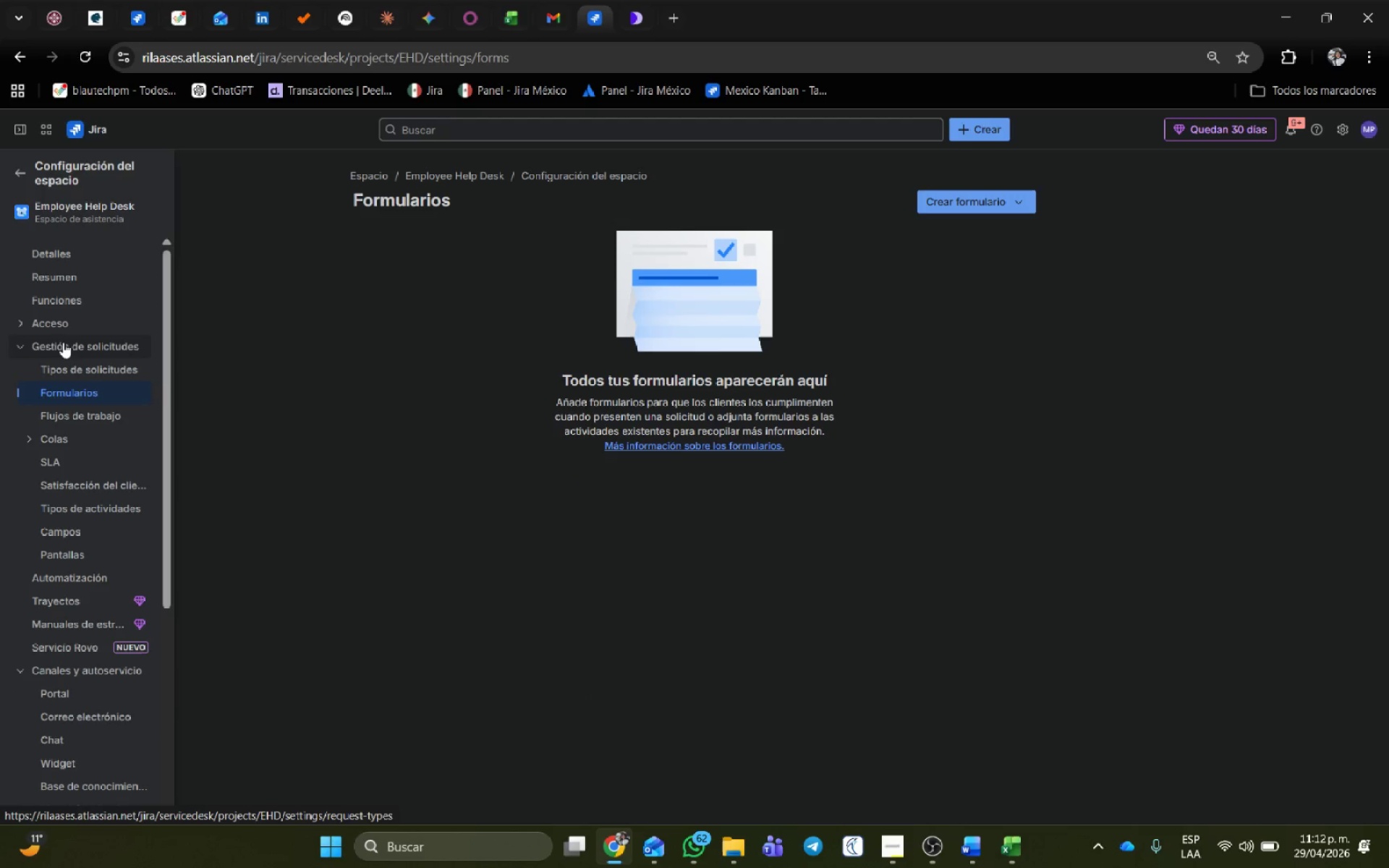 
left_click([64, 325])
 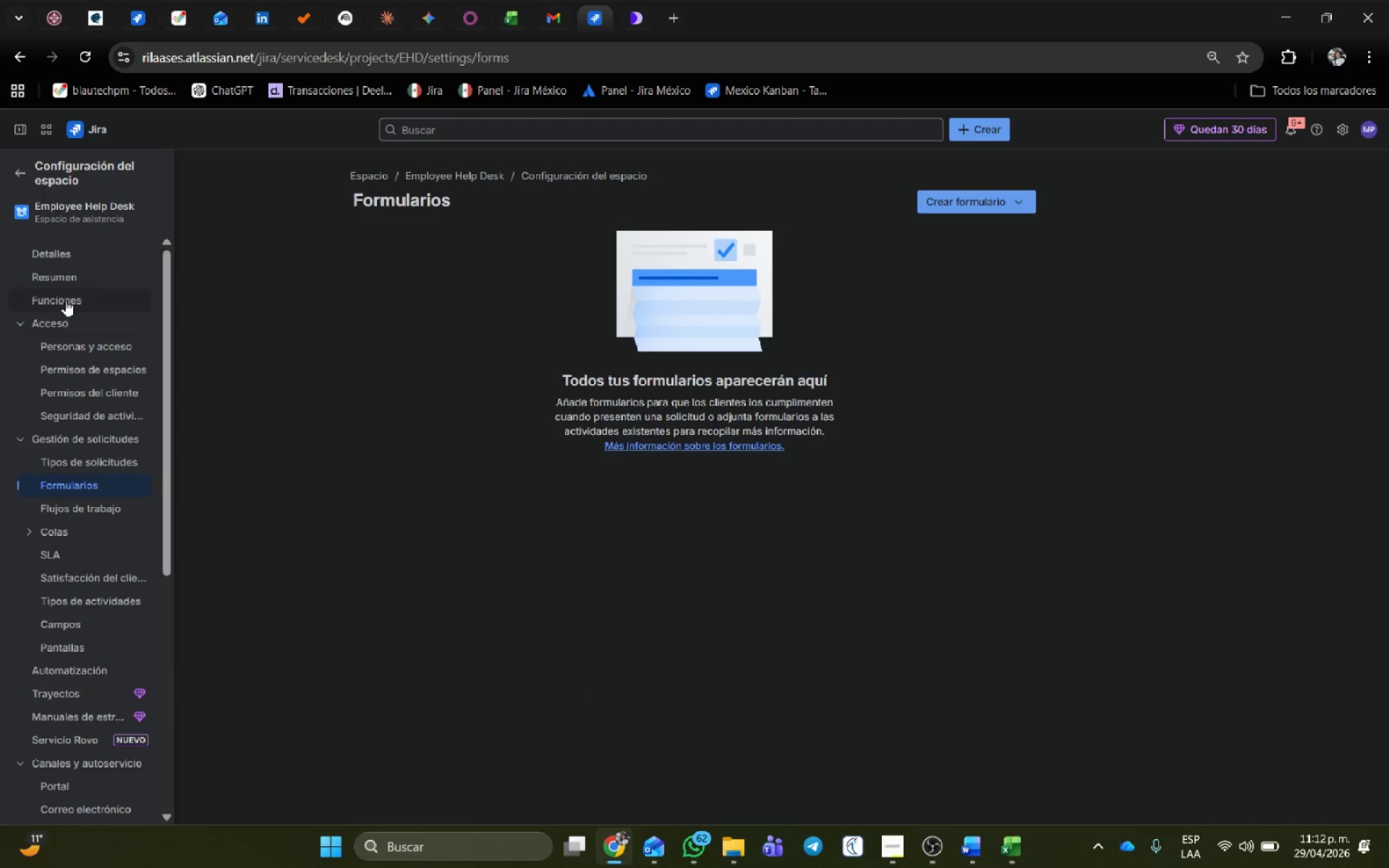 
left_click([65, 300])
 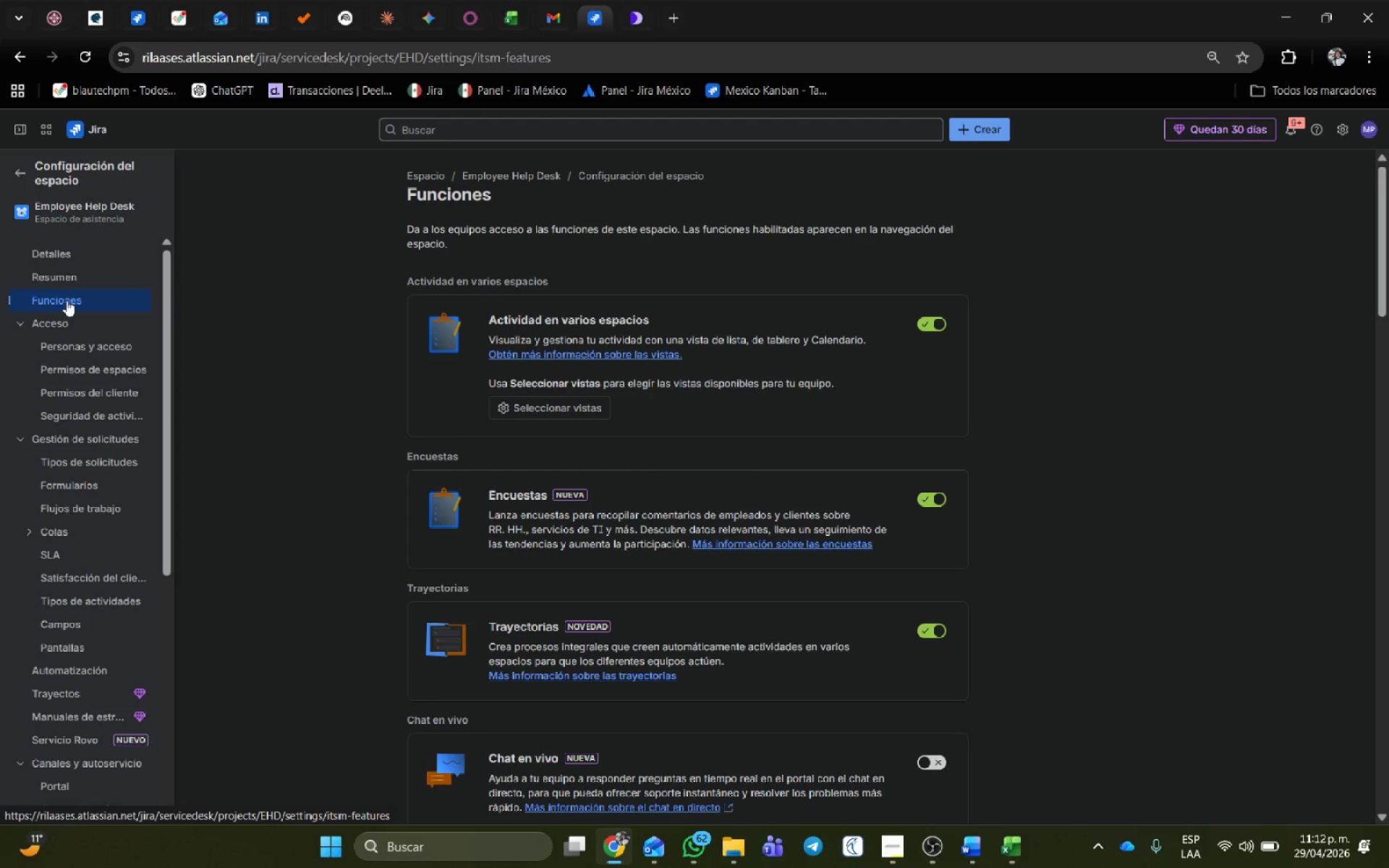 
scroll: coordinate [836, 404], scroll_direction: down, amount: 3.0
 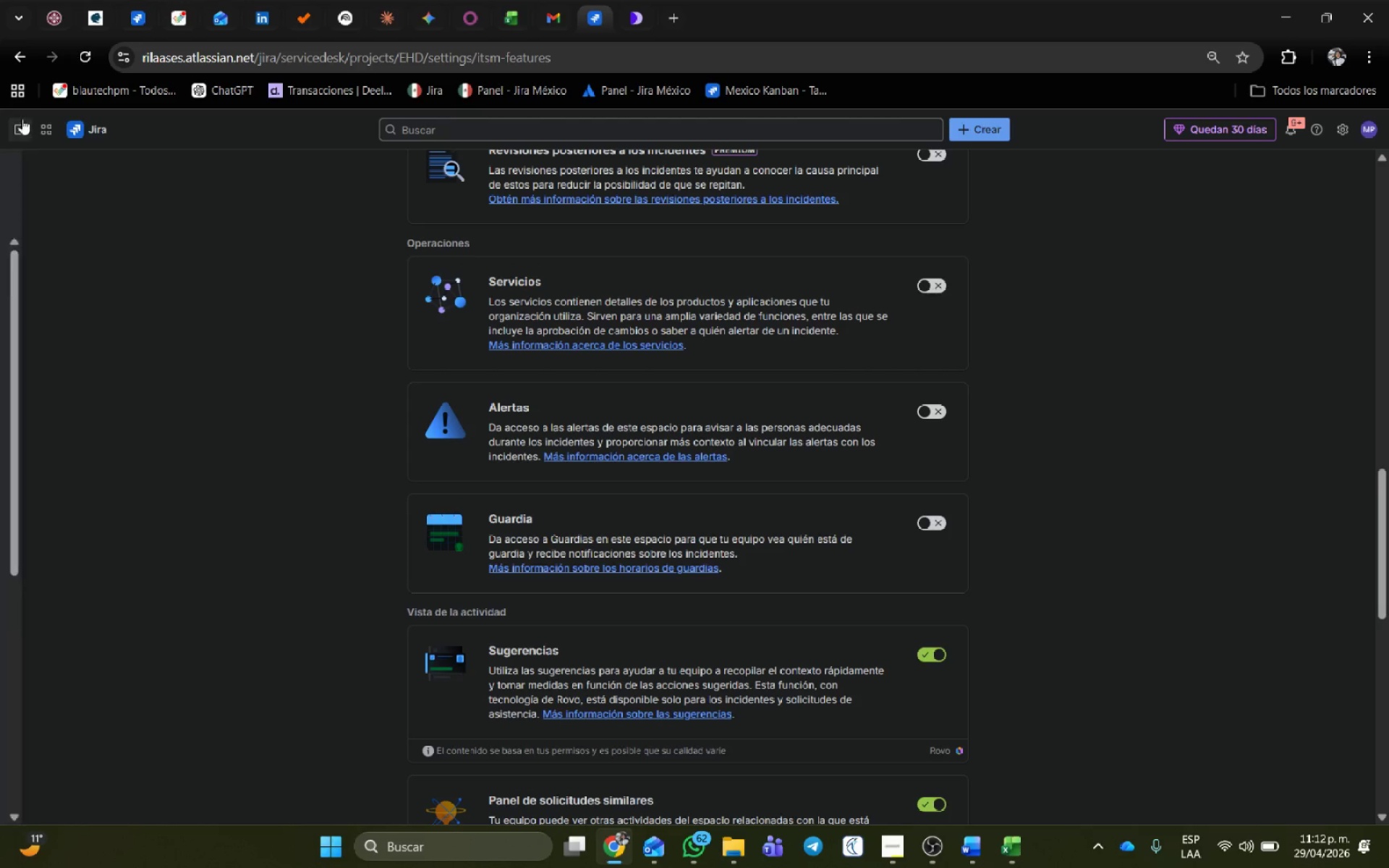 
wait(41.08)
 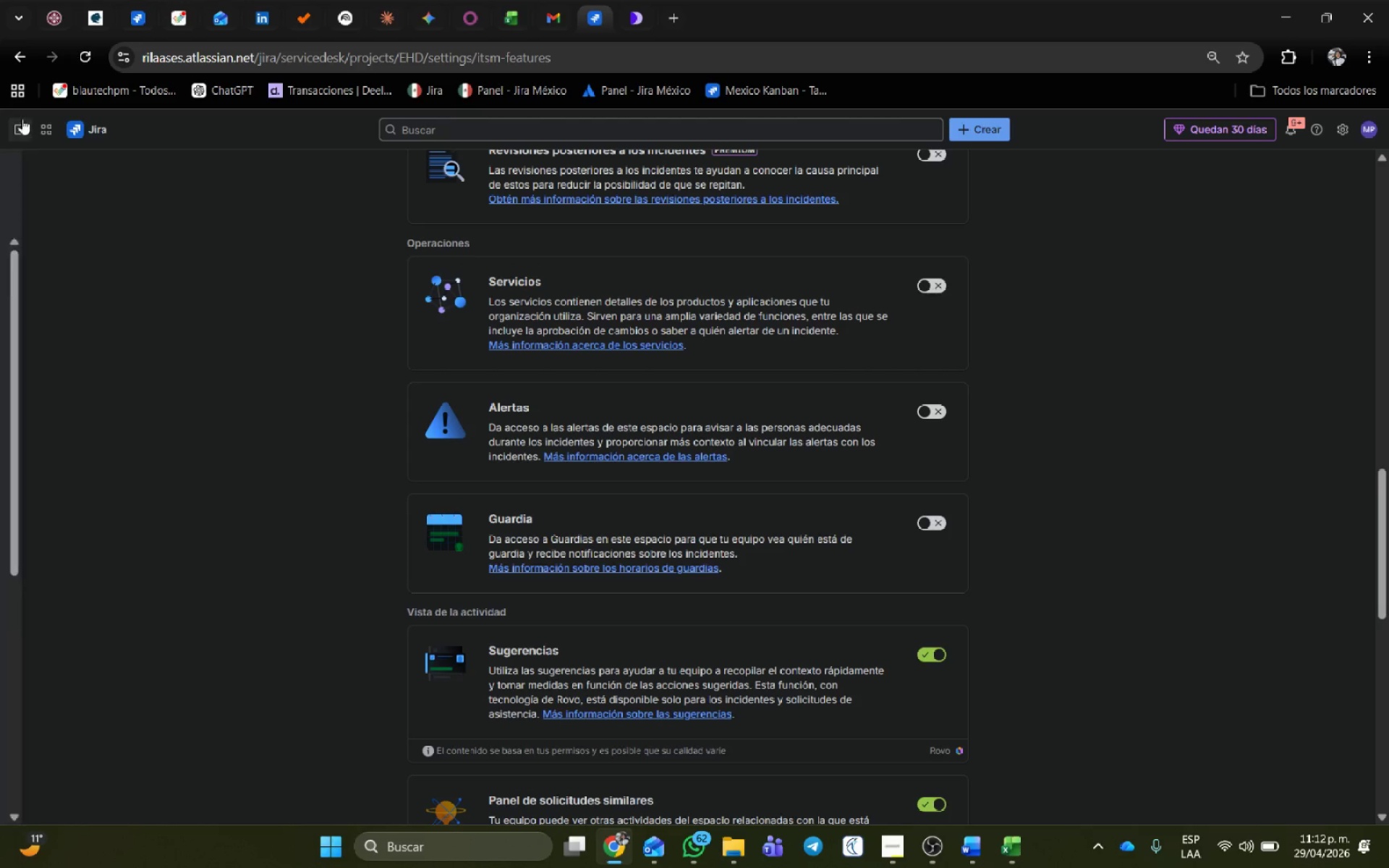 
left_click([116, 604])
 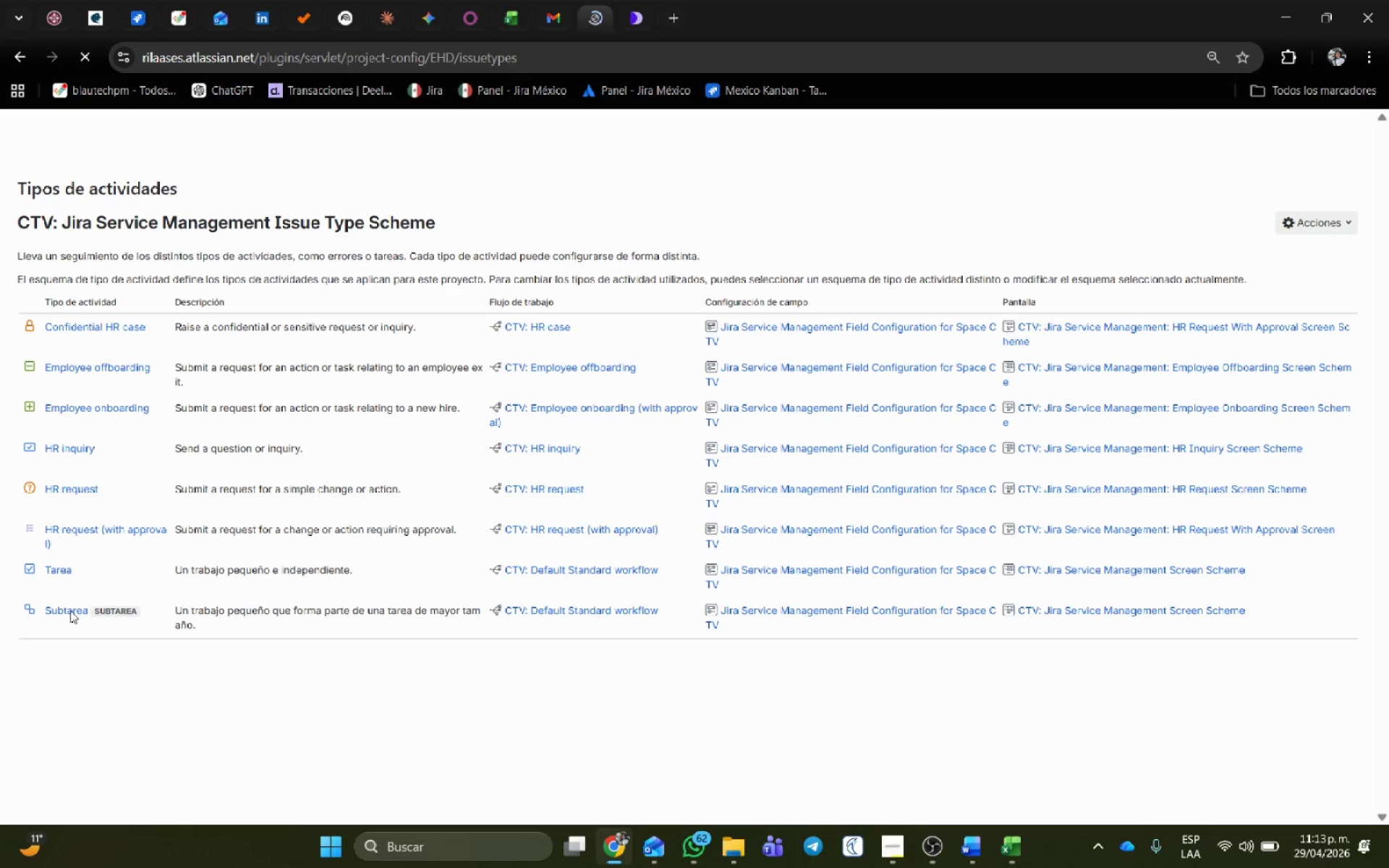 
scroll: coordinate [110, 710], scroll_direction: down, amount: 5.0
 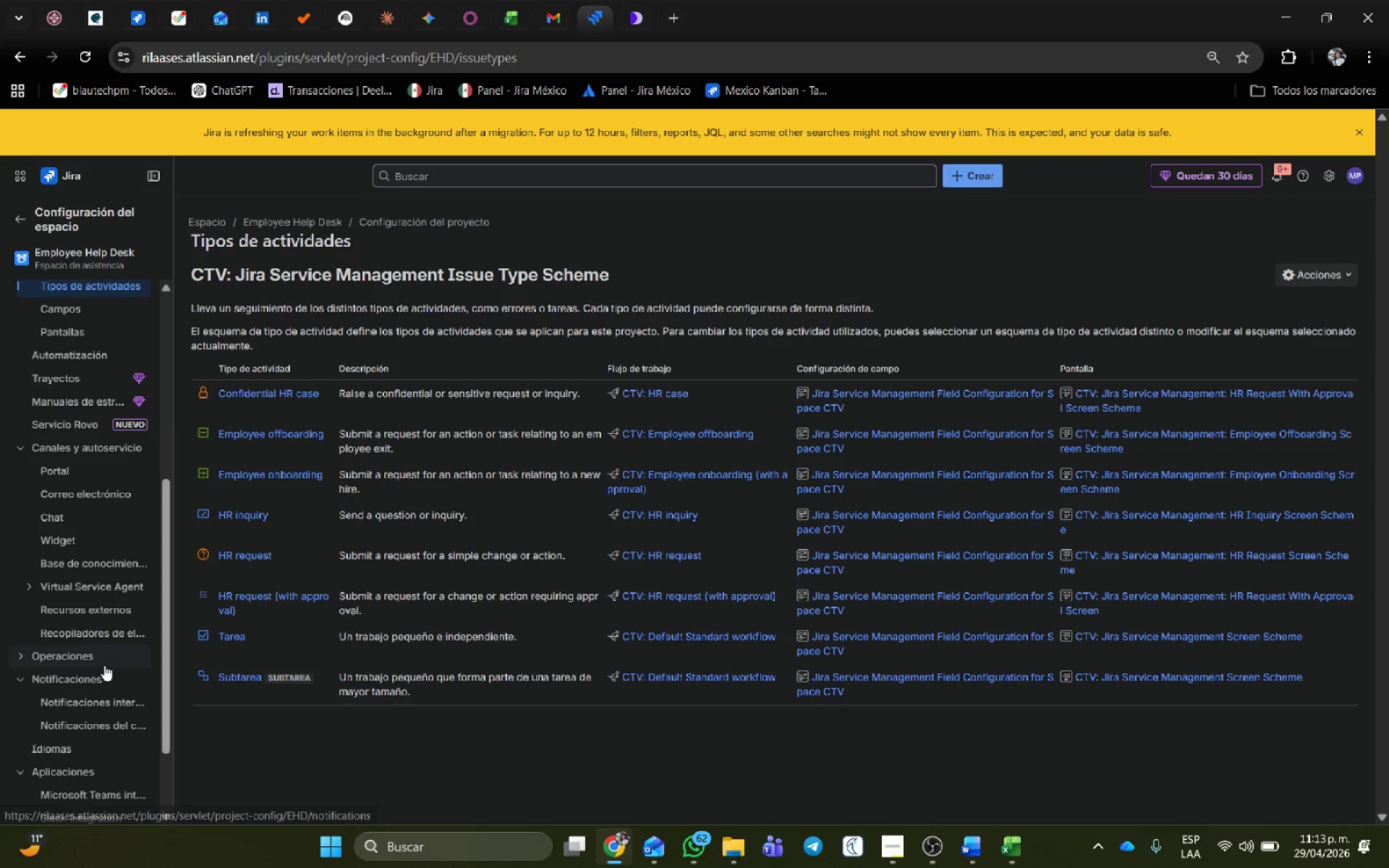 
left_click([104, 663])
 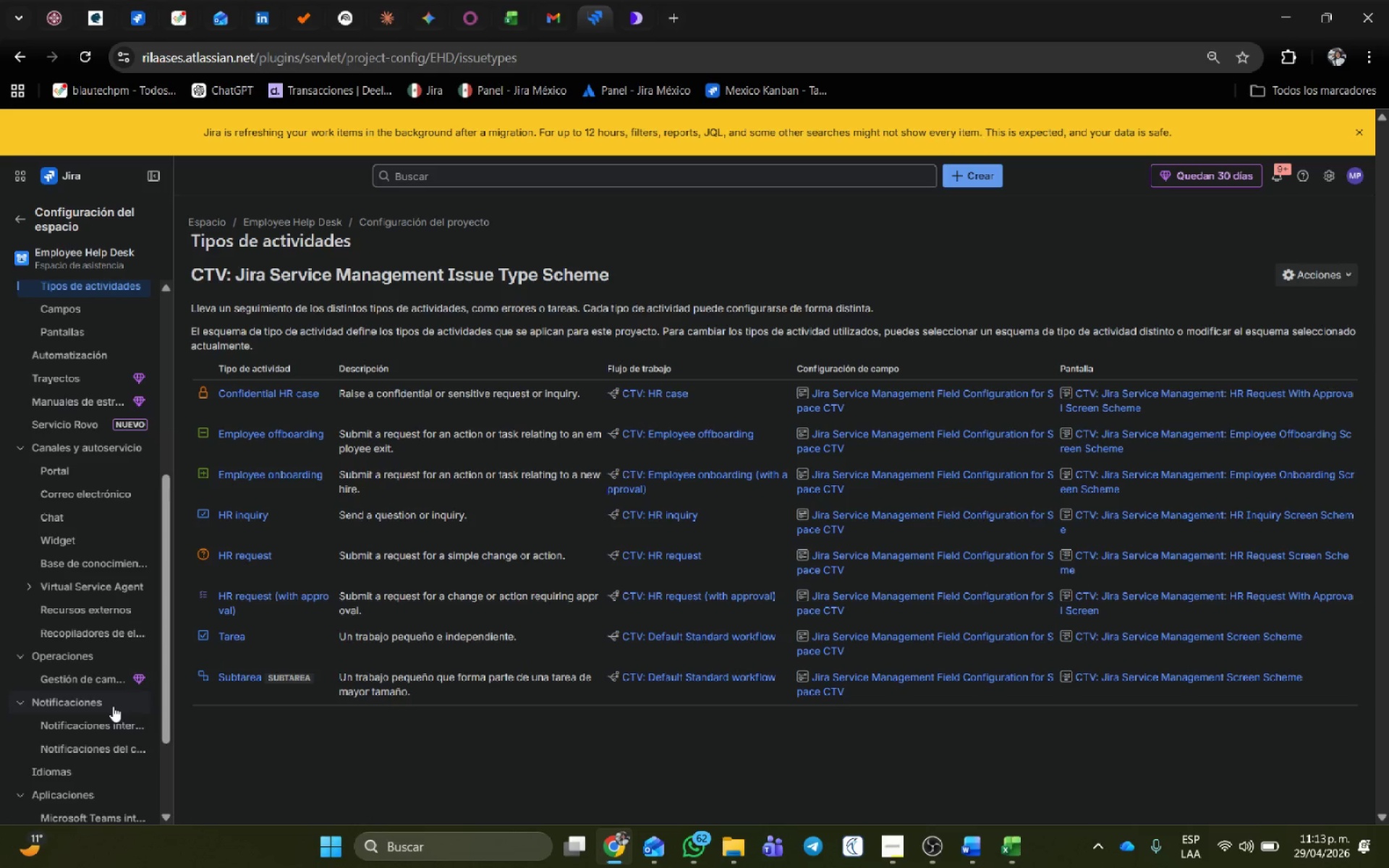 
scroll: coordinate [113, 707], scroll_direction: down, amount: 1.0
 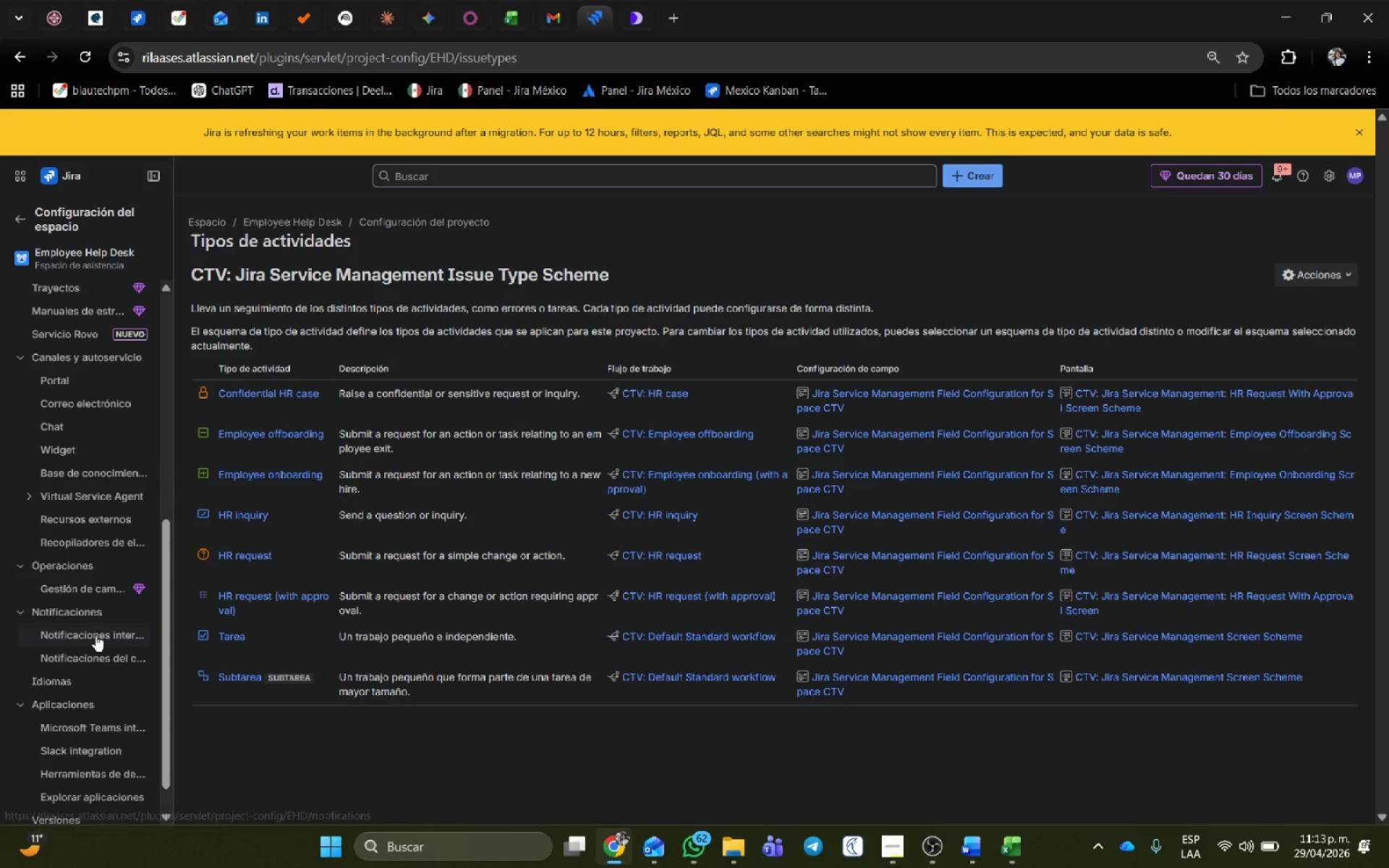 
left_click([95, 635])
 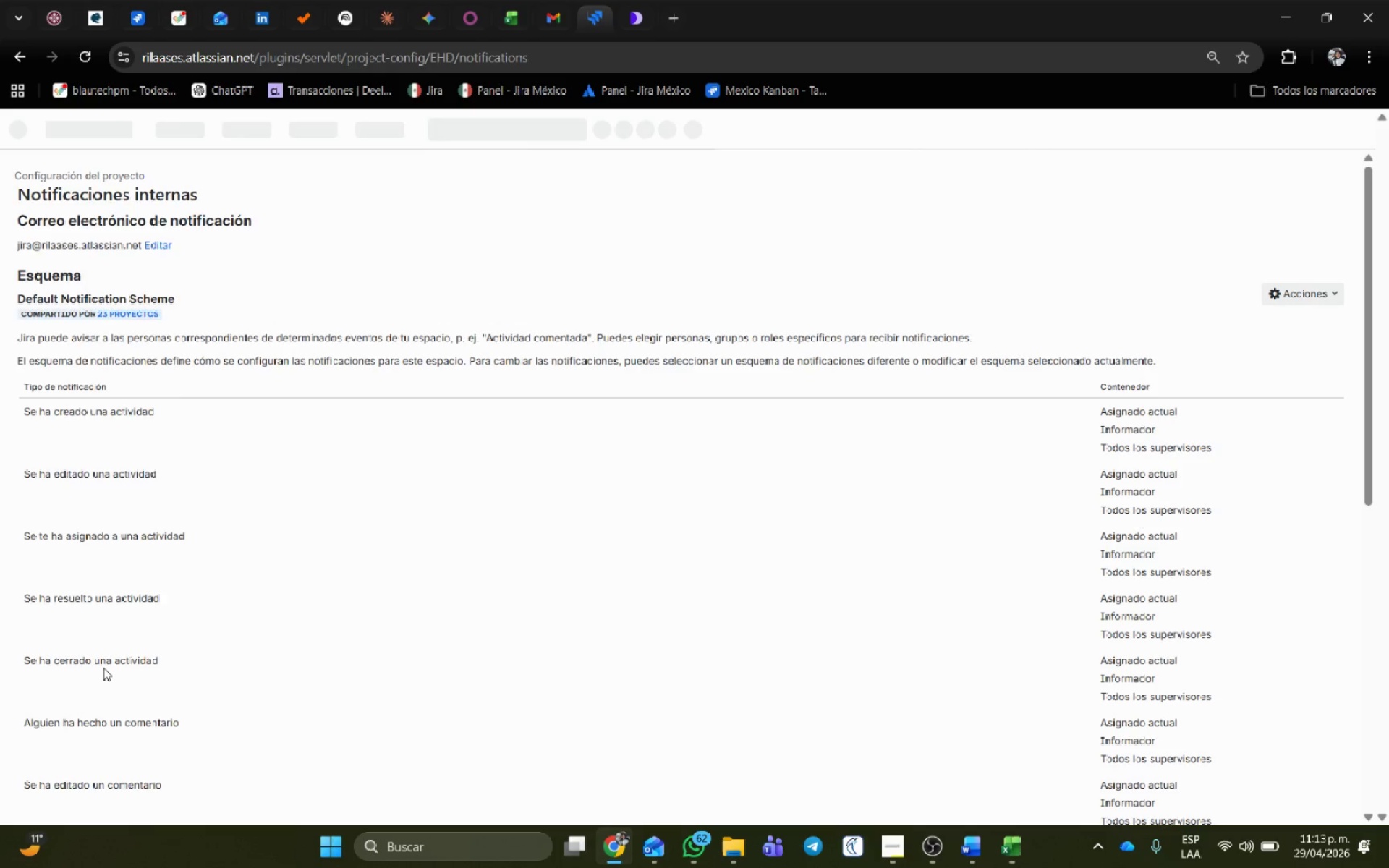 
scroll: coordinate [106, 670], scroll_direction: down, amount: 6.0
 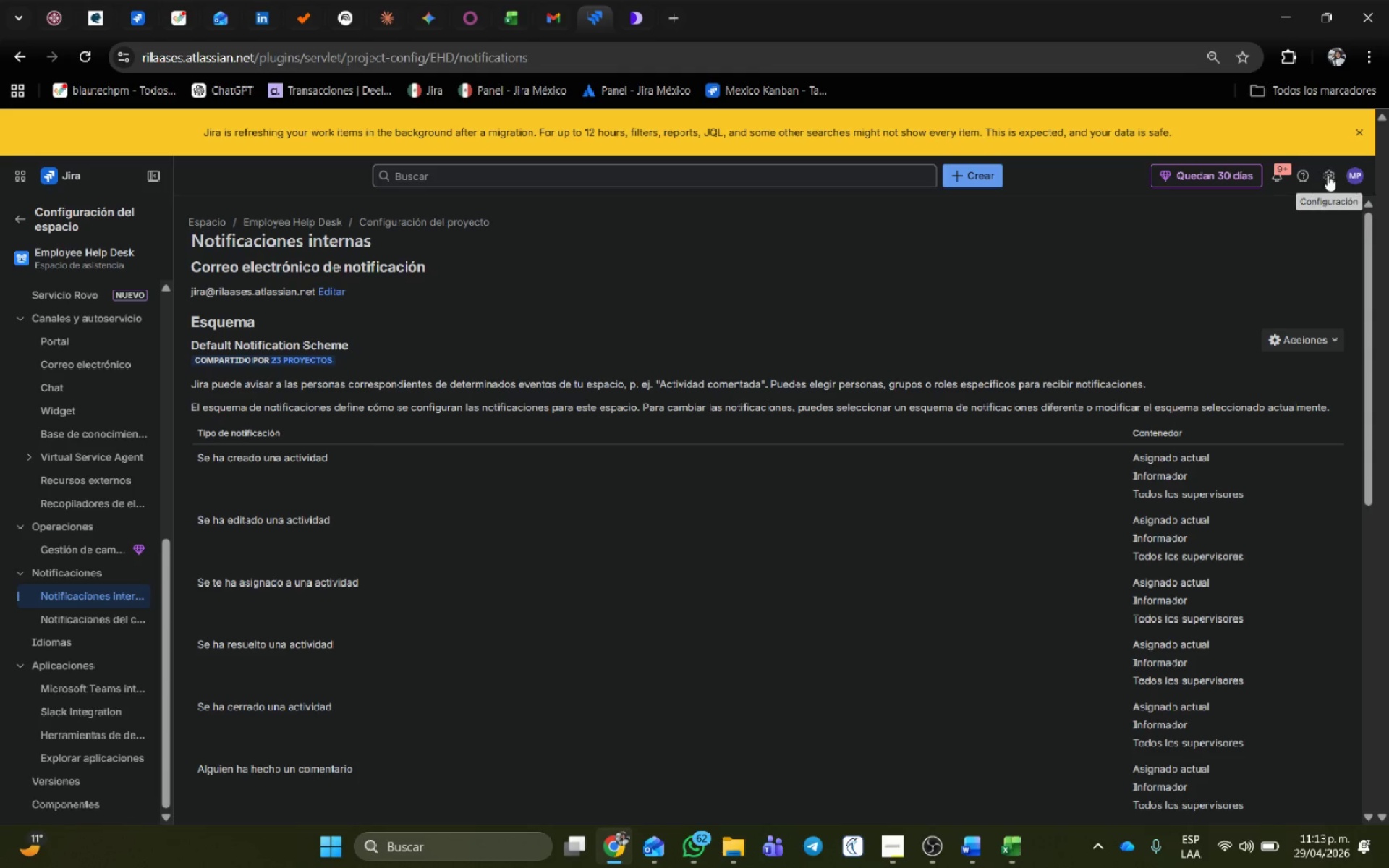 
wait(5.09)
 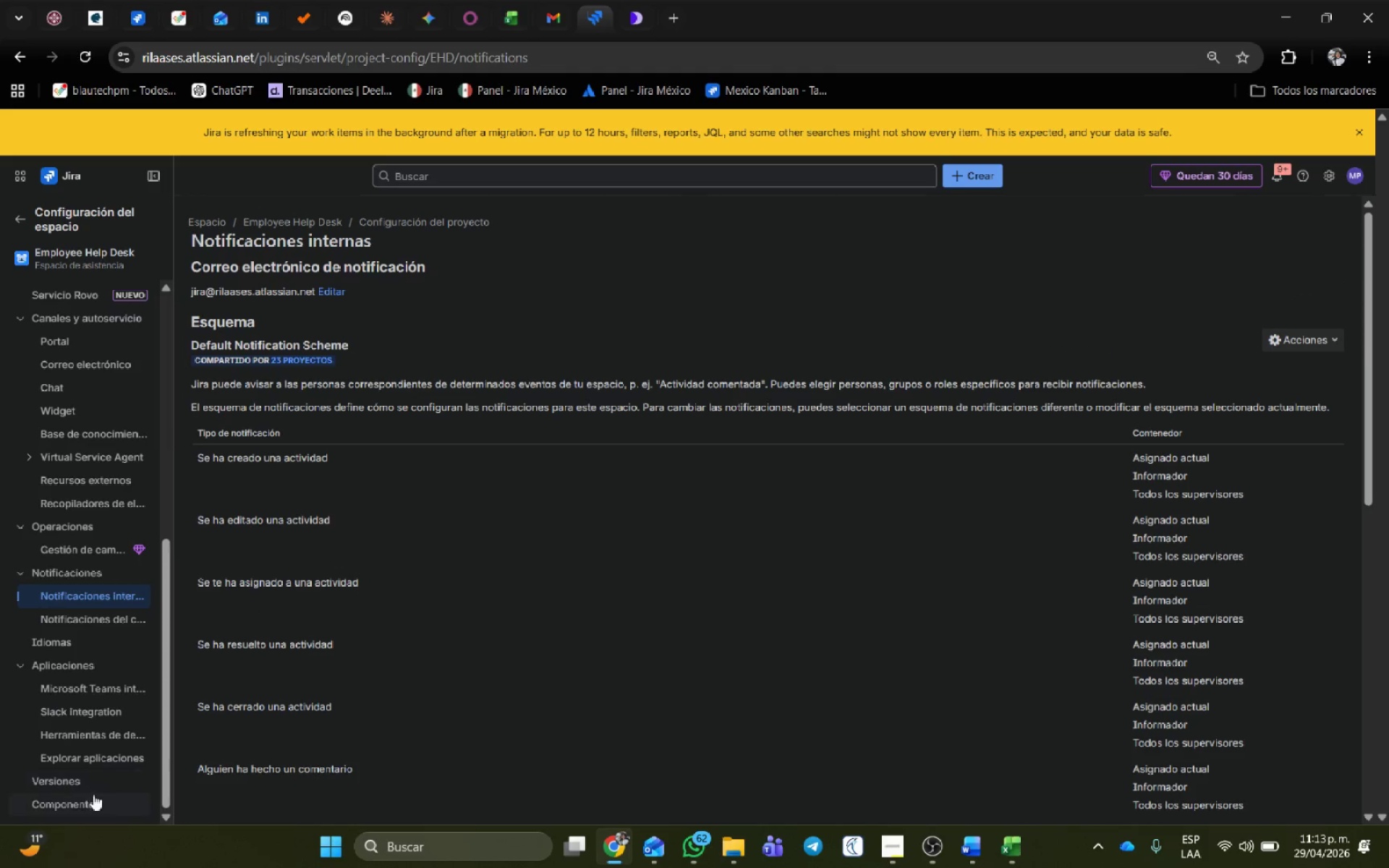 
left_click([1047, 333])
 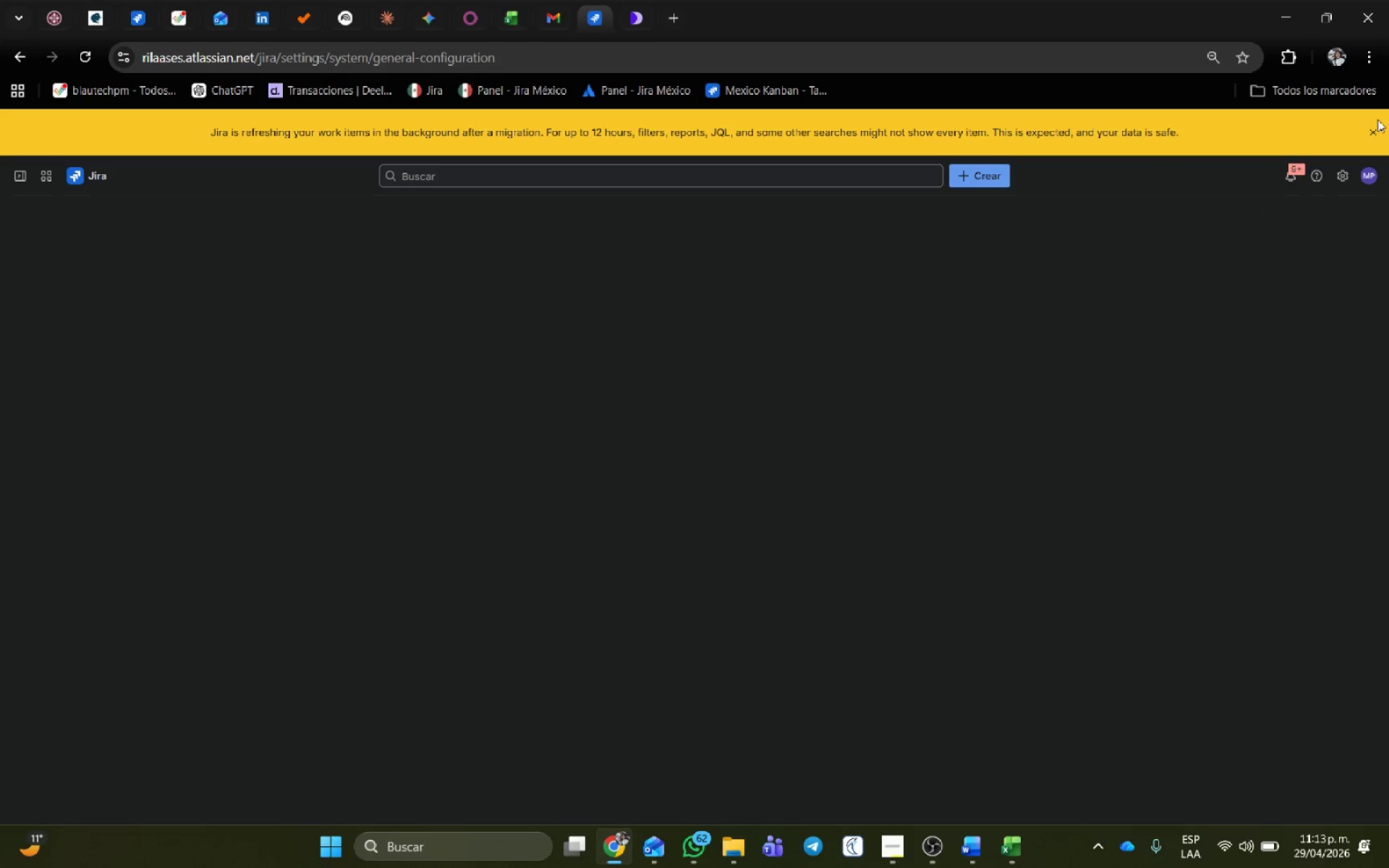 
left_click([1373, 130])
 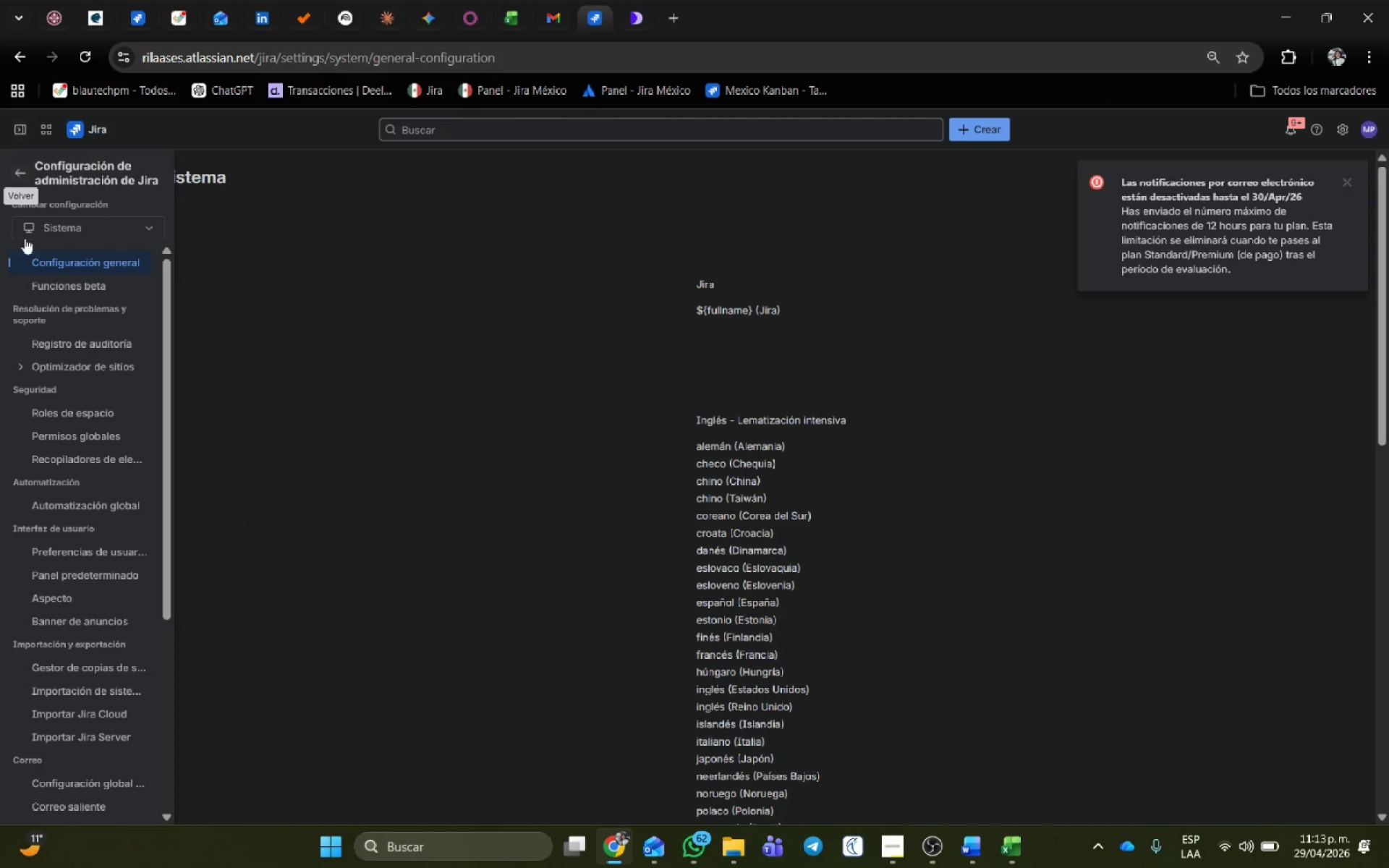 
scroll: coordinate [40, 518], scroll_direction: up, amount: 2.0
 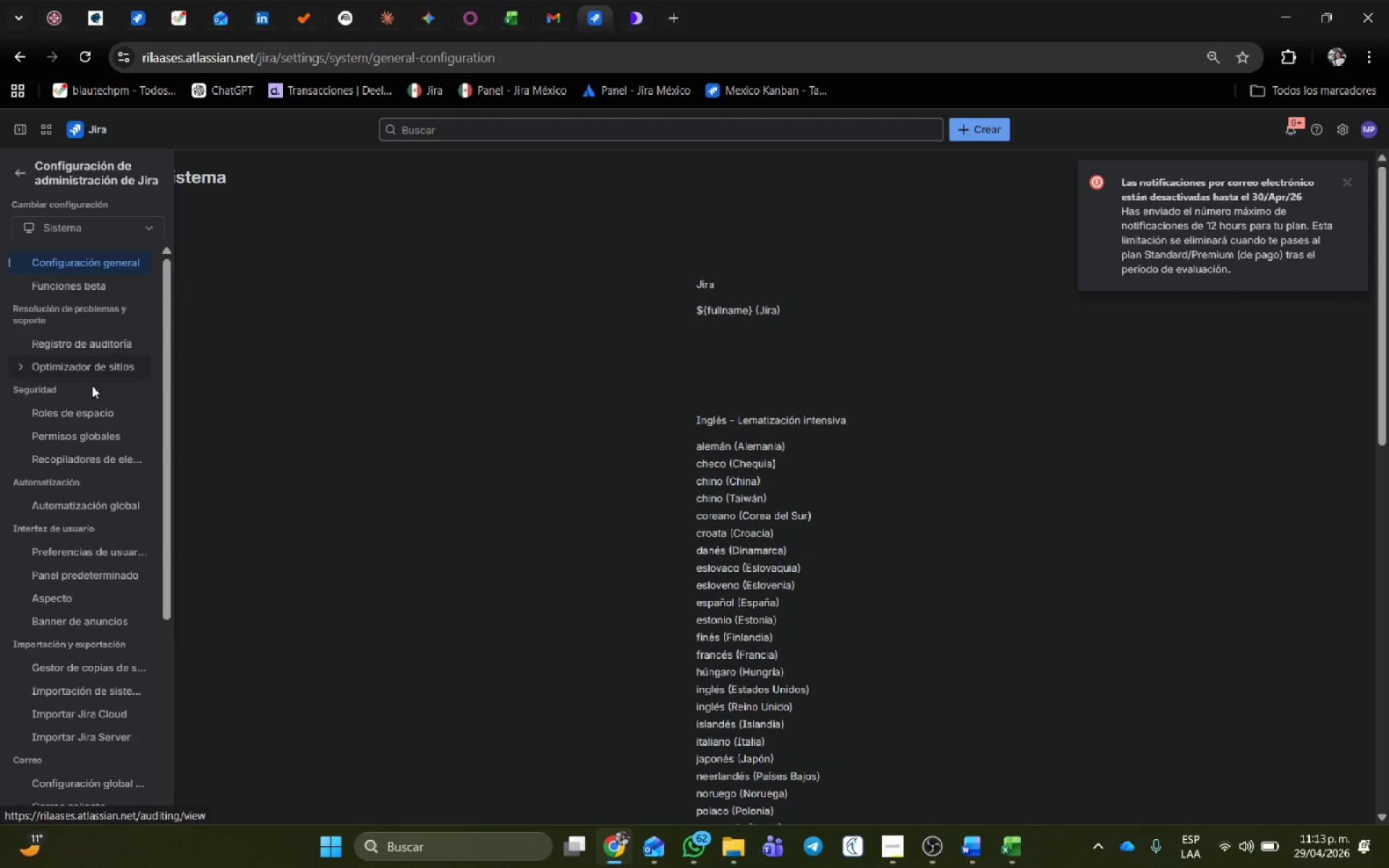 
scroll: coordinate [87, 494], scroll_direction: down, amount: 1.0
 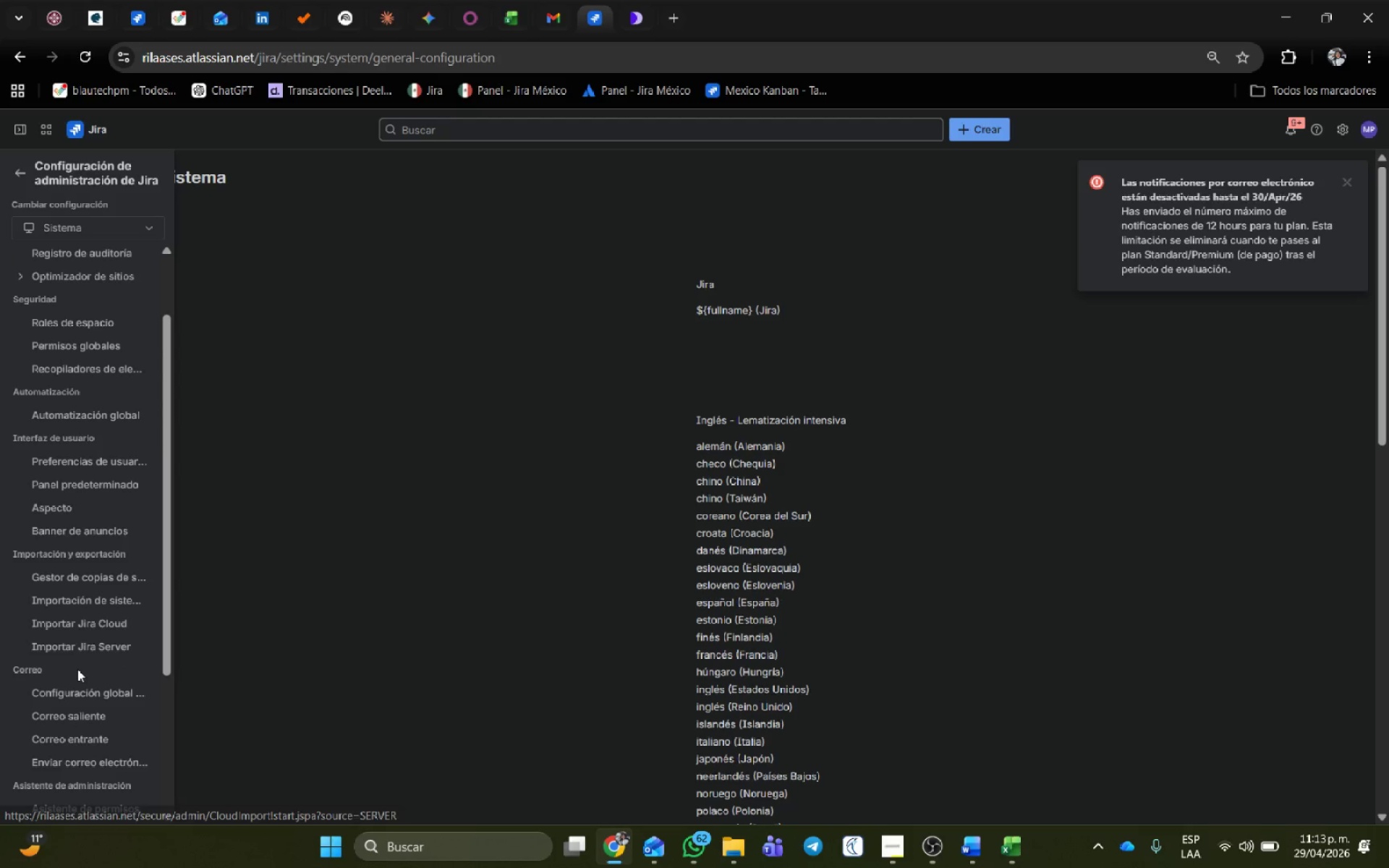 
left_click([85, 599])
 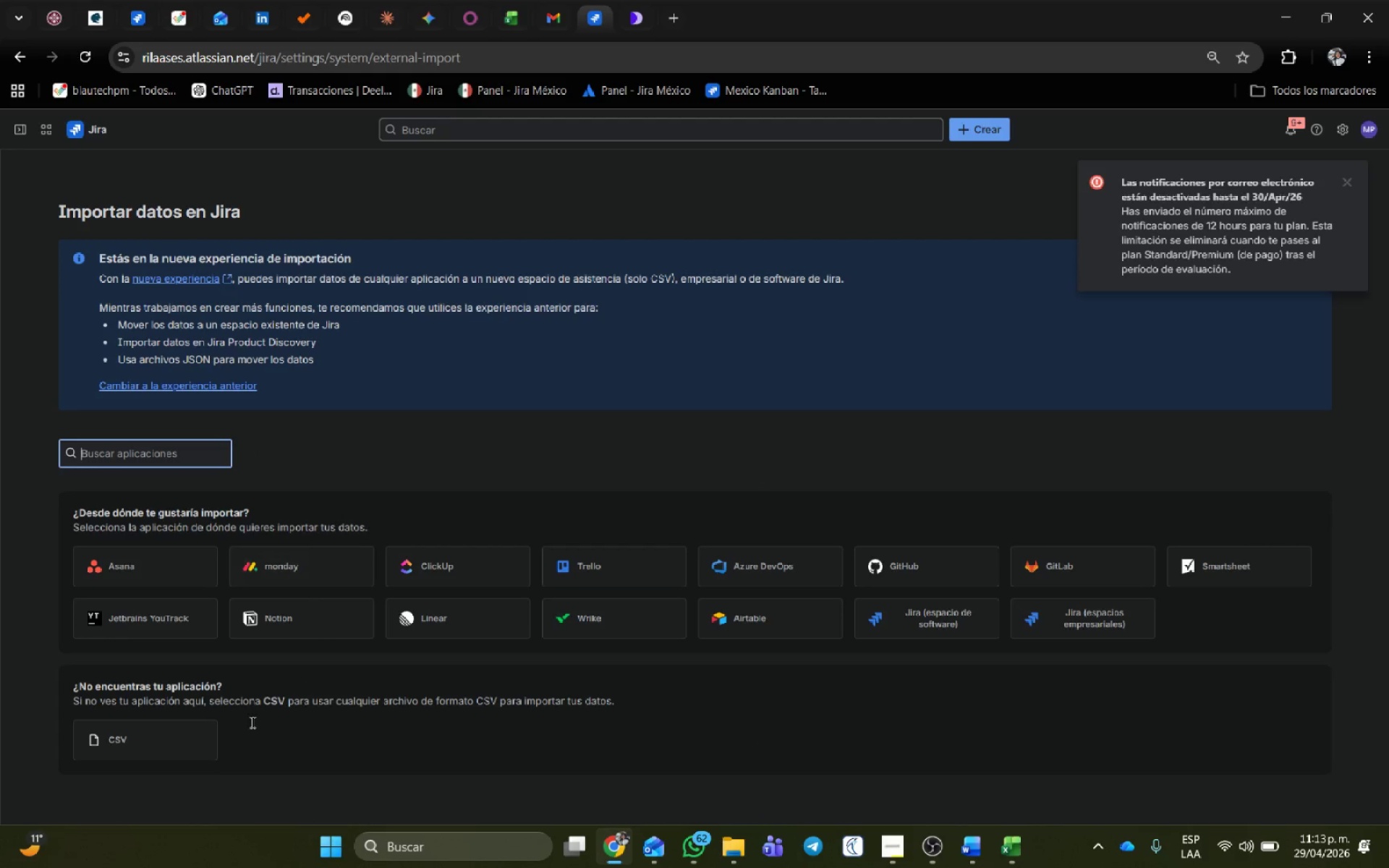 
left_click([169, 753])
 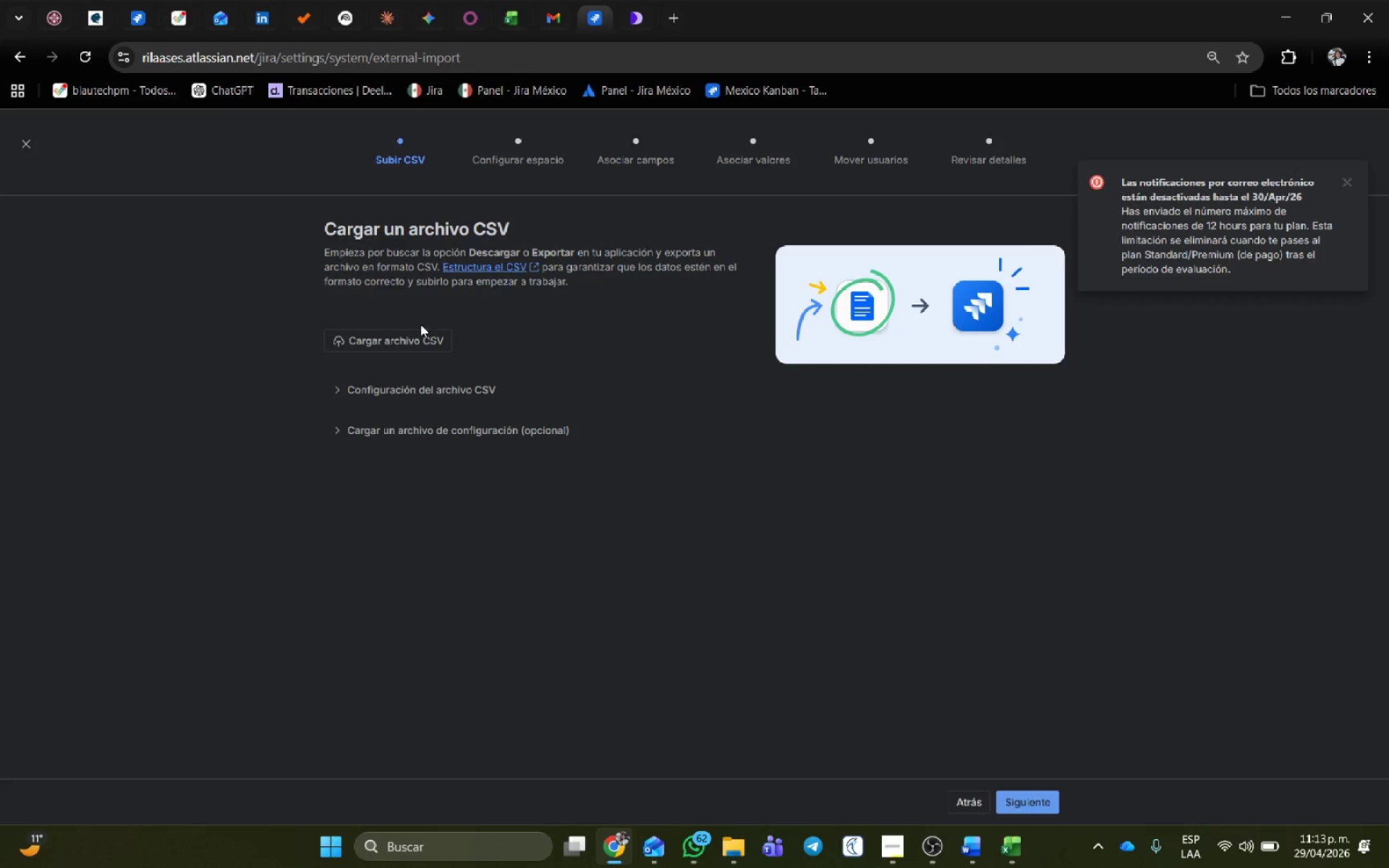 
left_click([416, 346])
 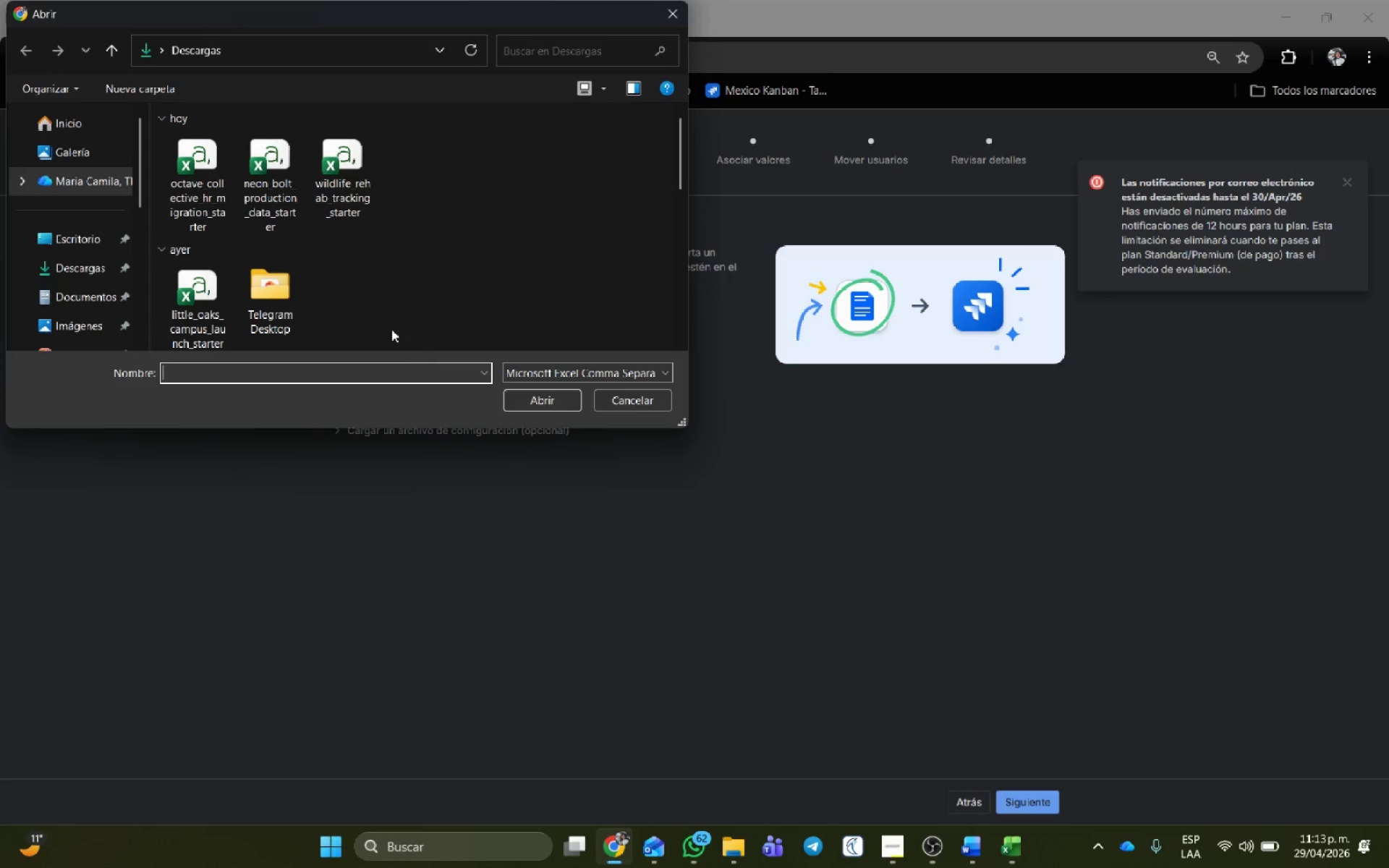 
left_click([182, 180])
 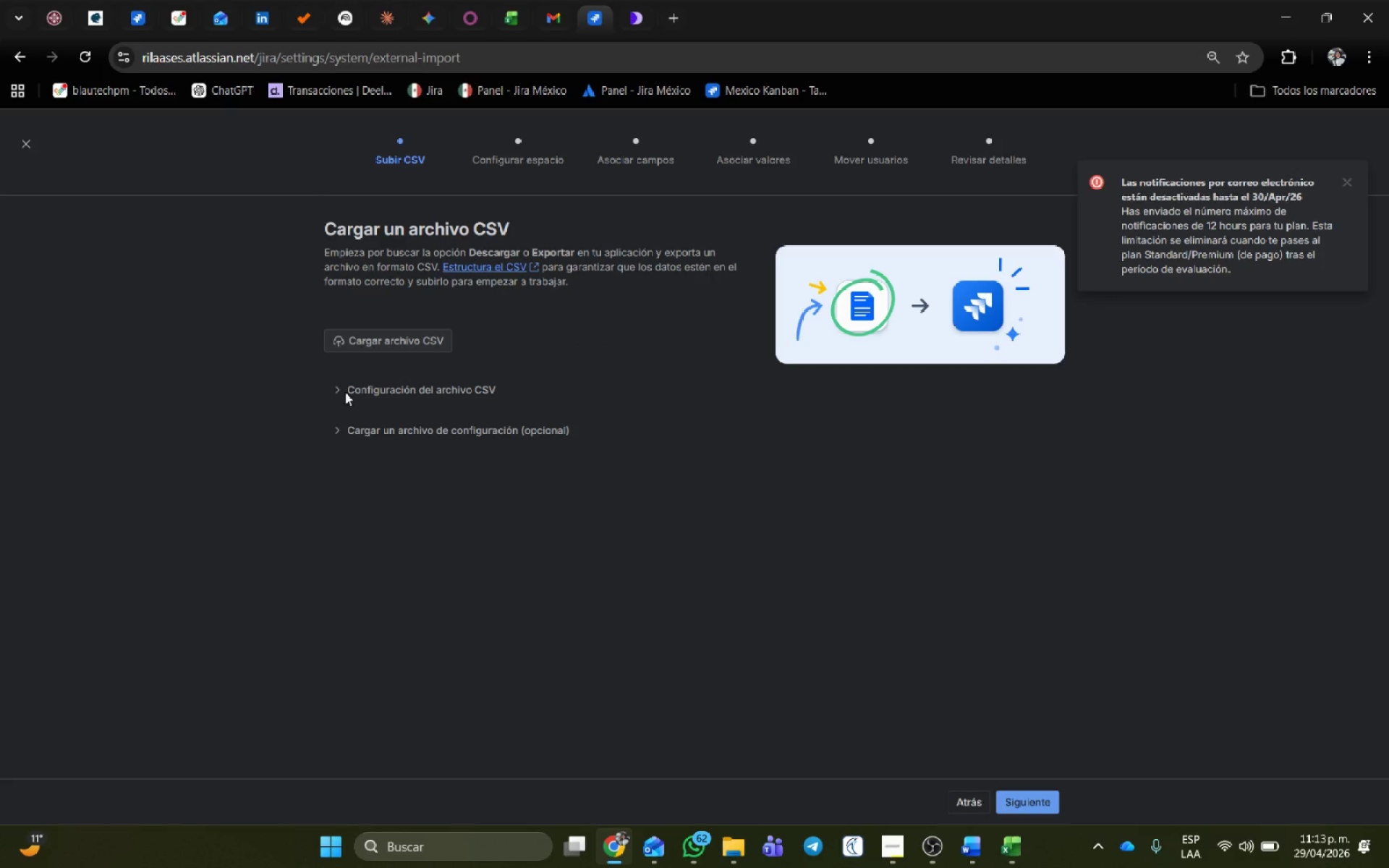 
left_click([336, 388])
 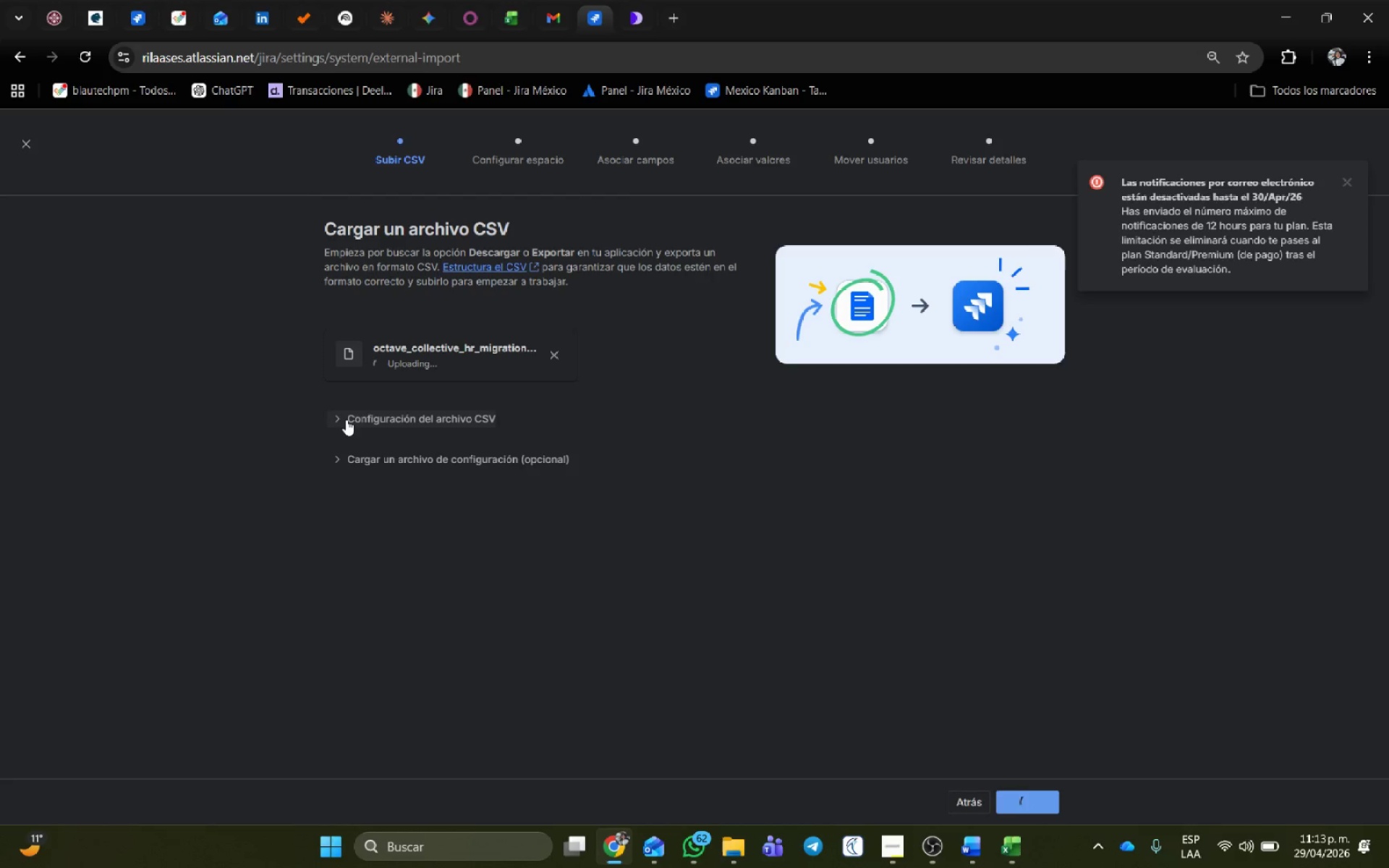 
left_click([345, 420])
 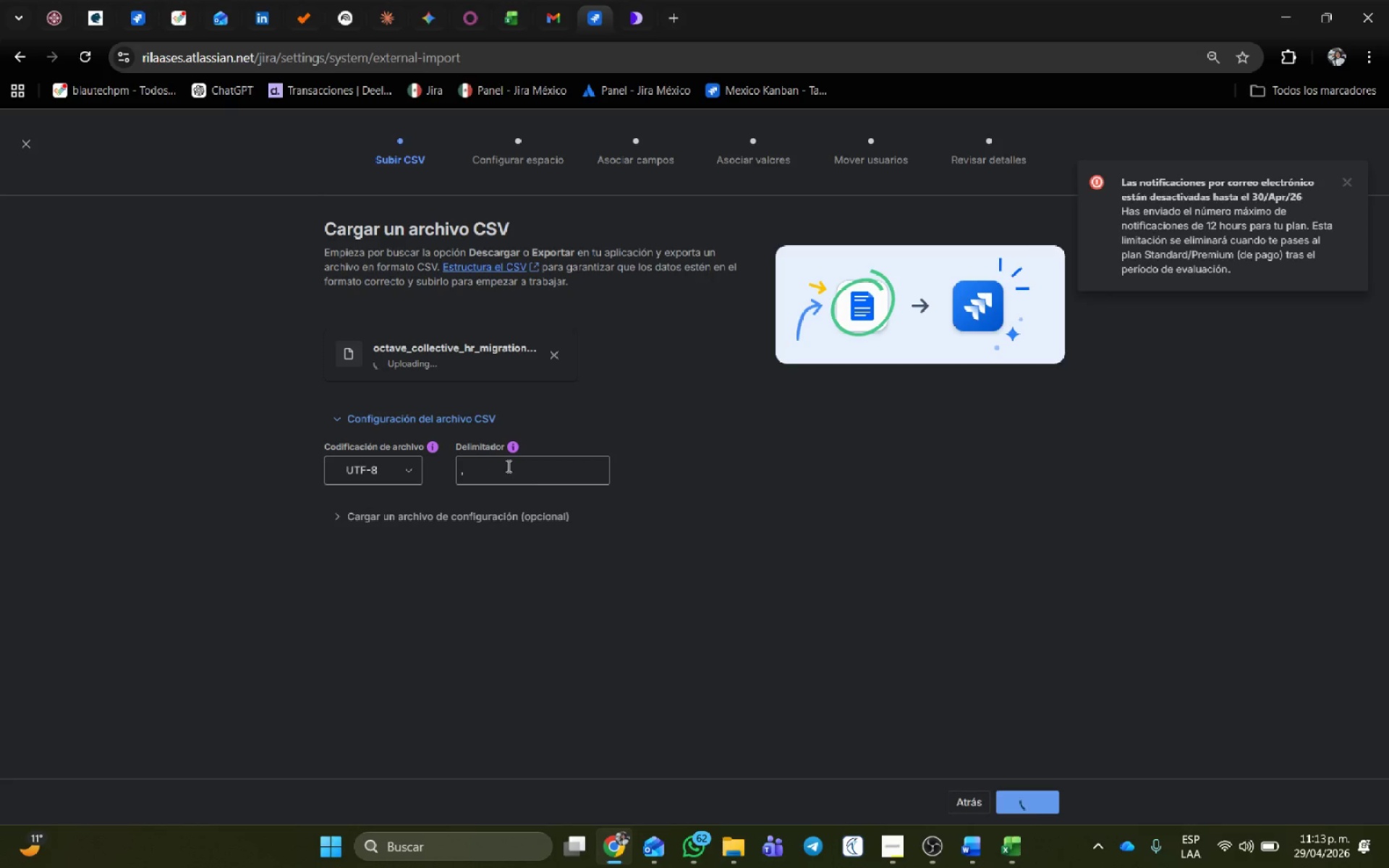 
left_click_drag(start_coordinate=[509, 467], to_coordinate=[203, 480])
 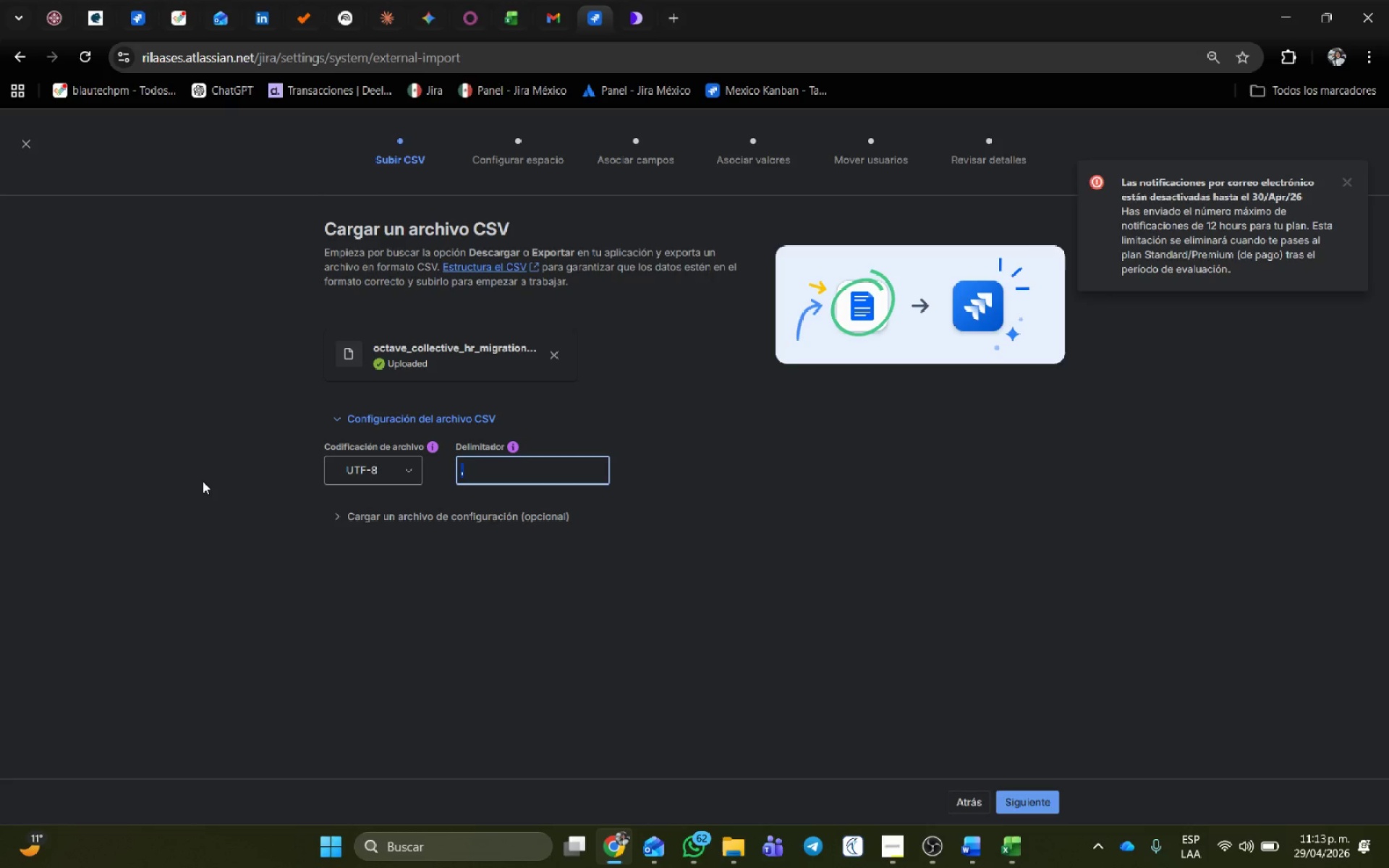 
key(Shift+ShiftRight)
 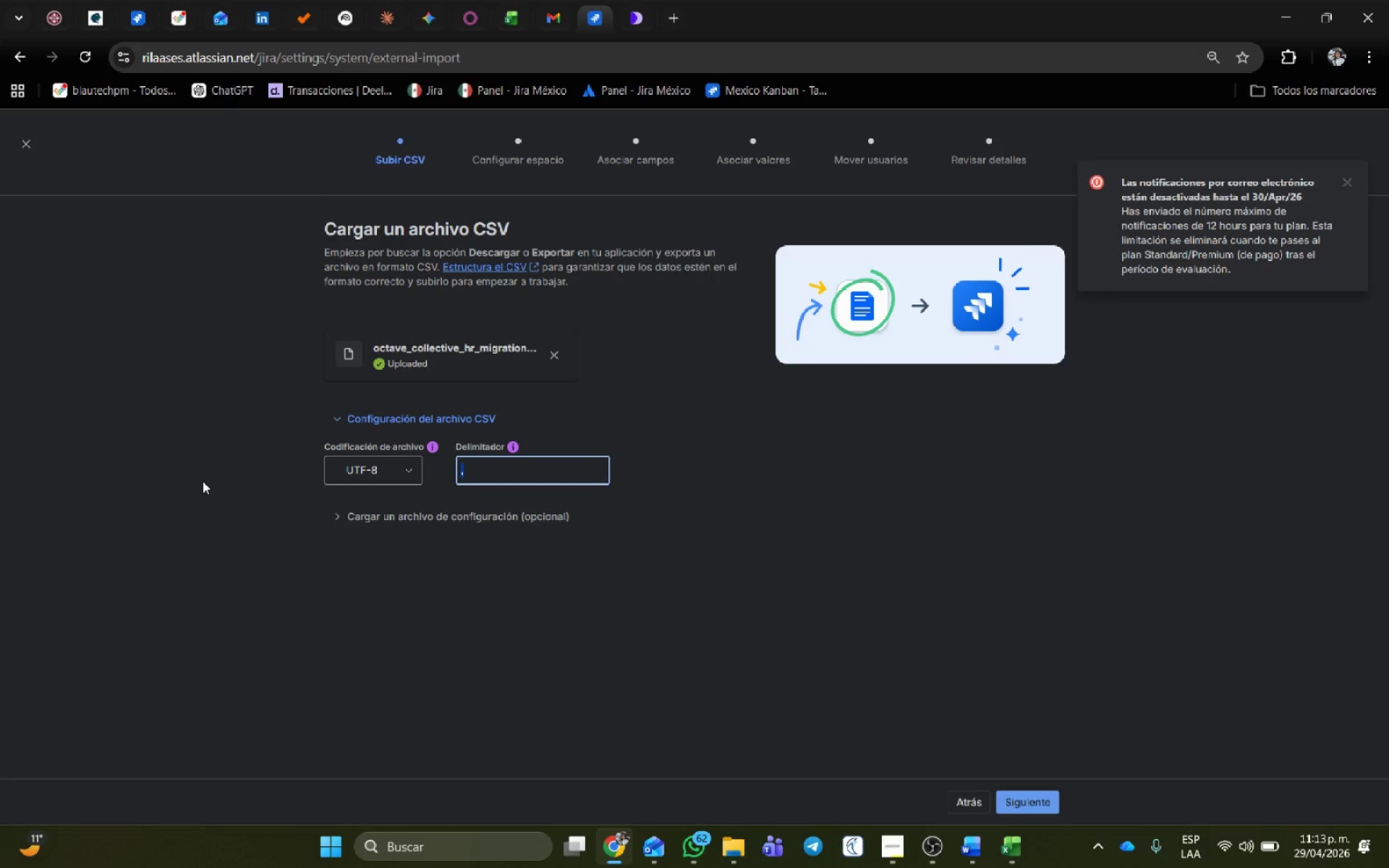 
key(Shift+Comma)
 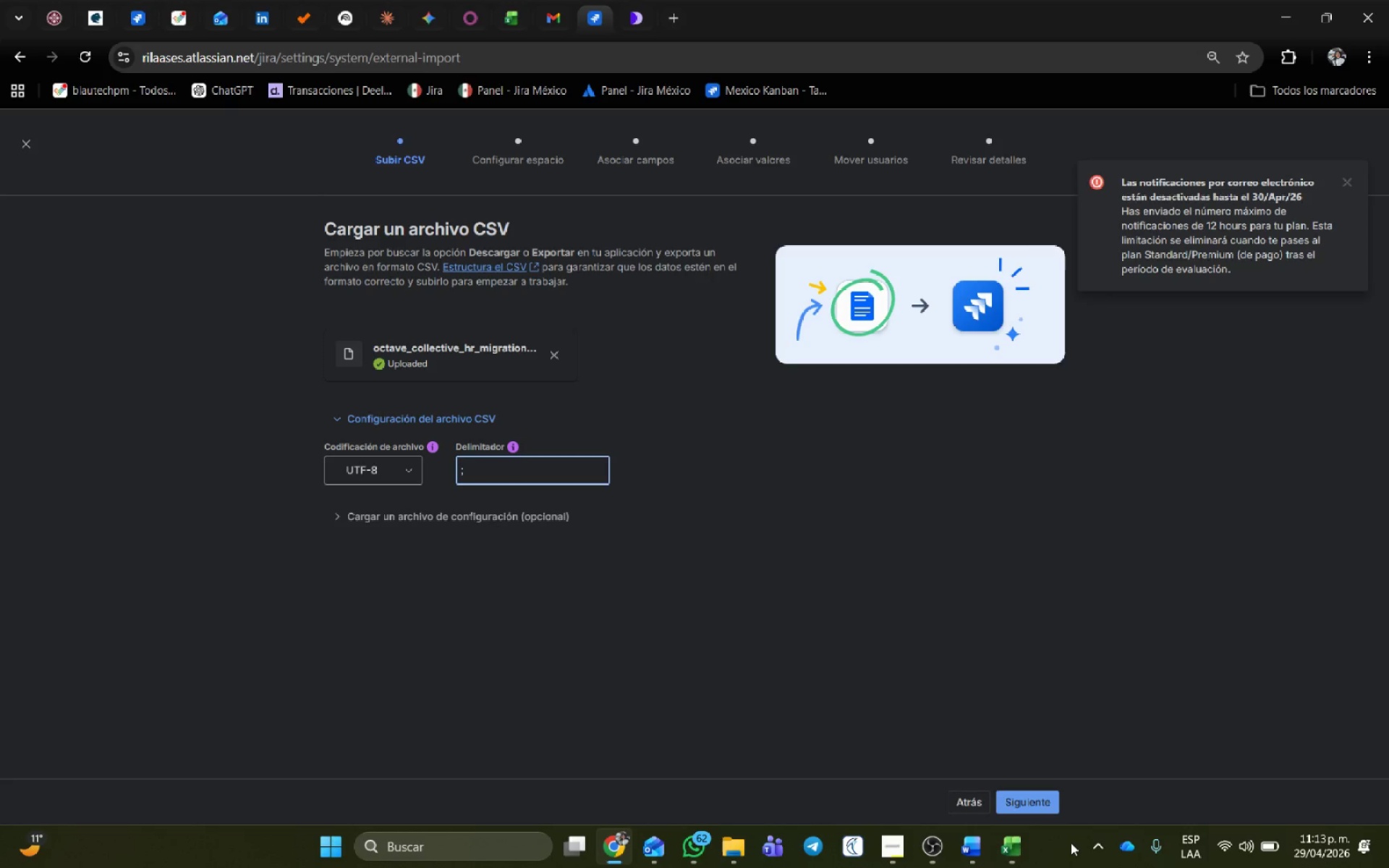 
left_click([1040, 798])
 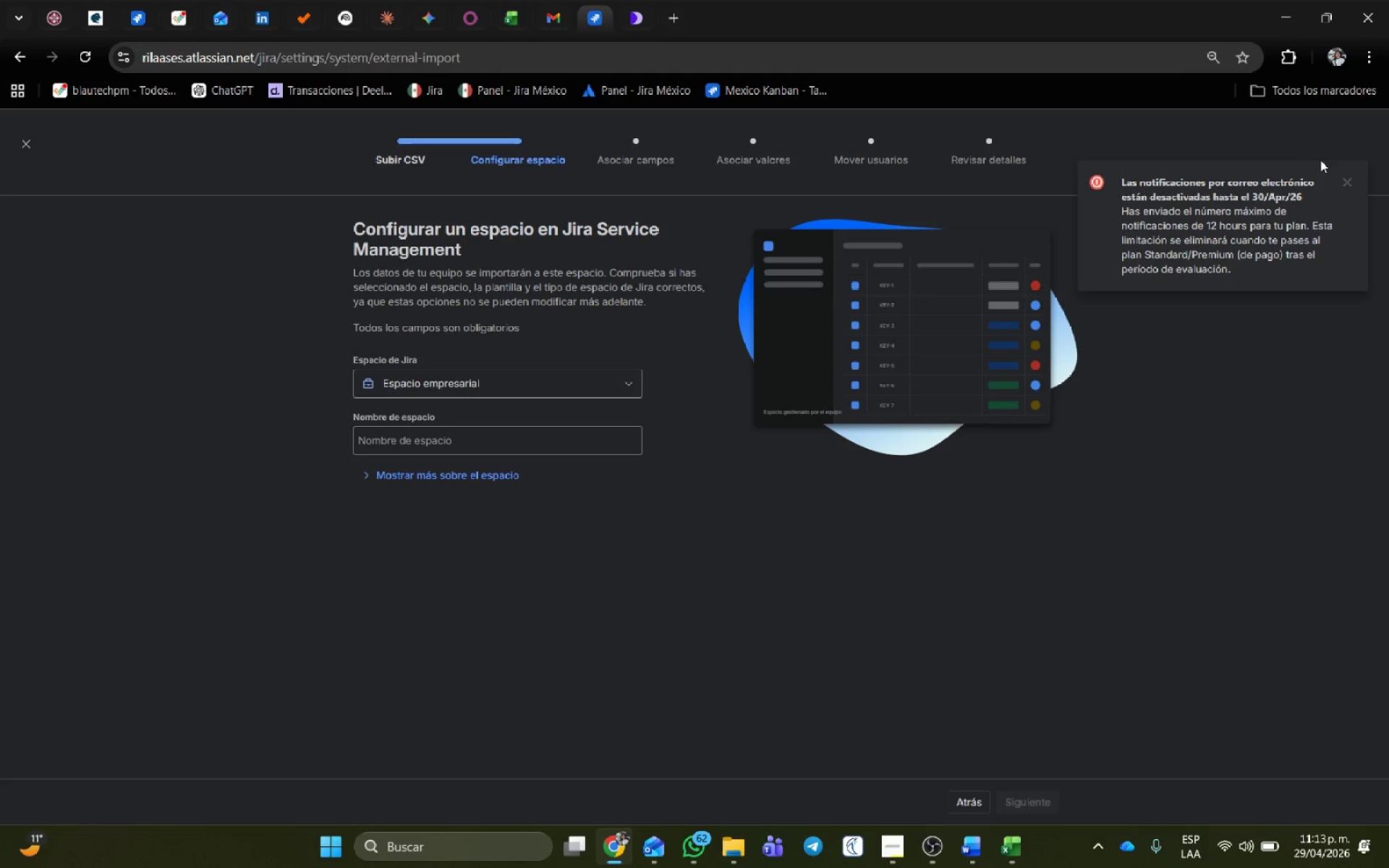 
left_click([1350, 179])
 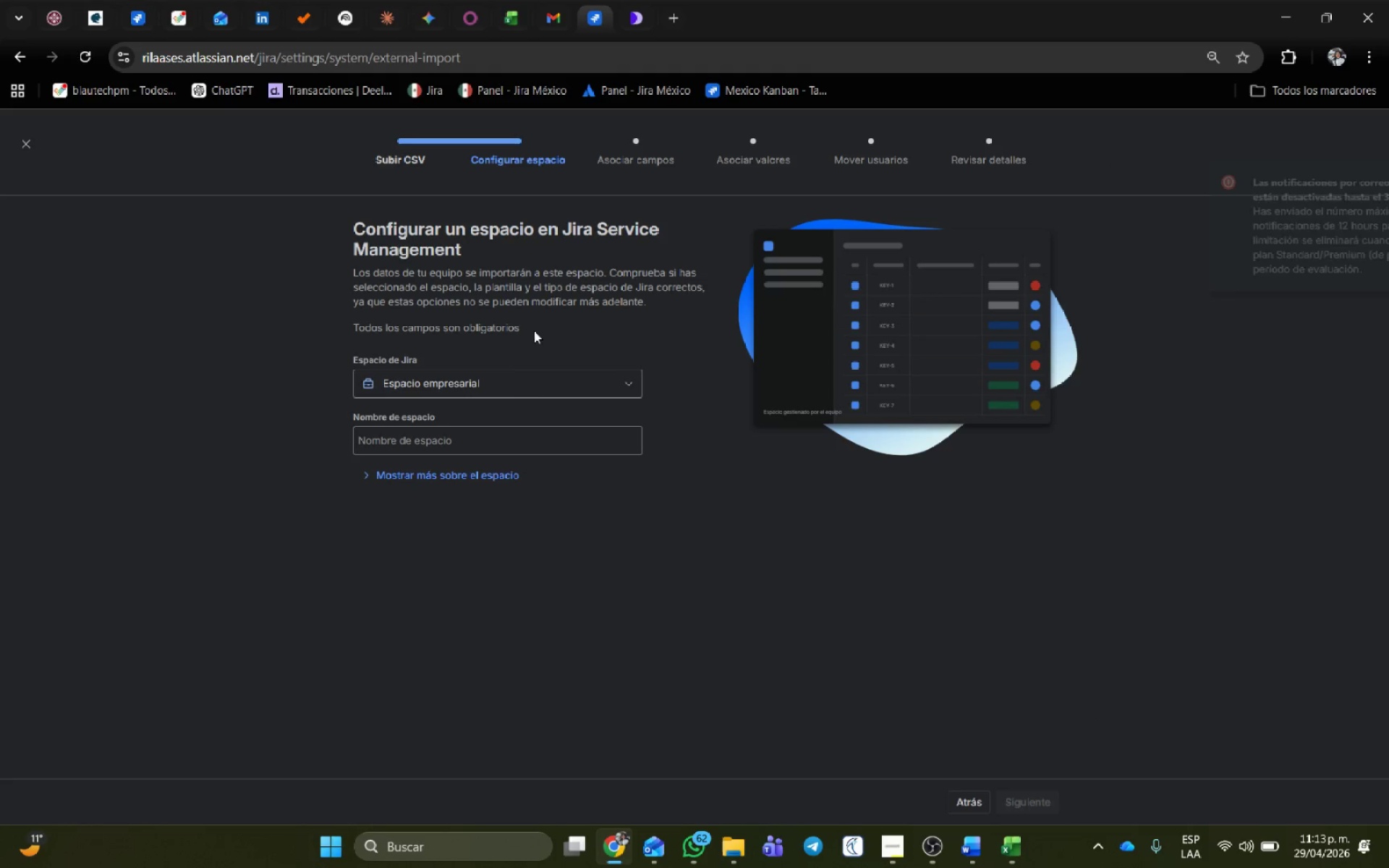 
mouse_move([533, 388])
 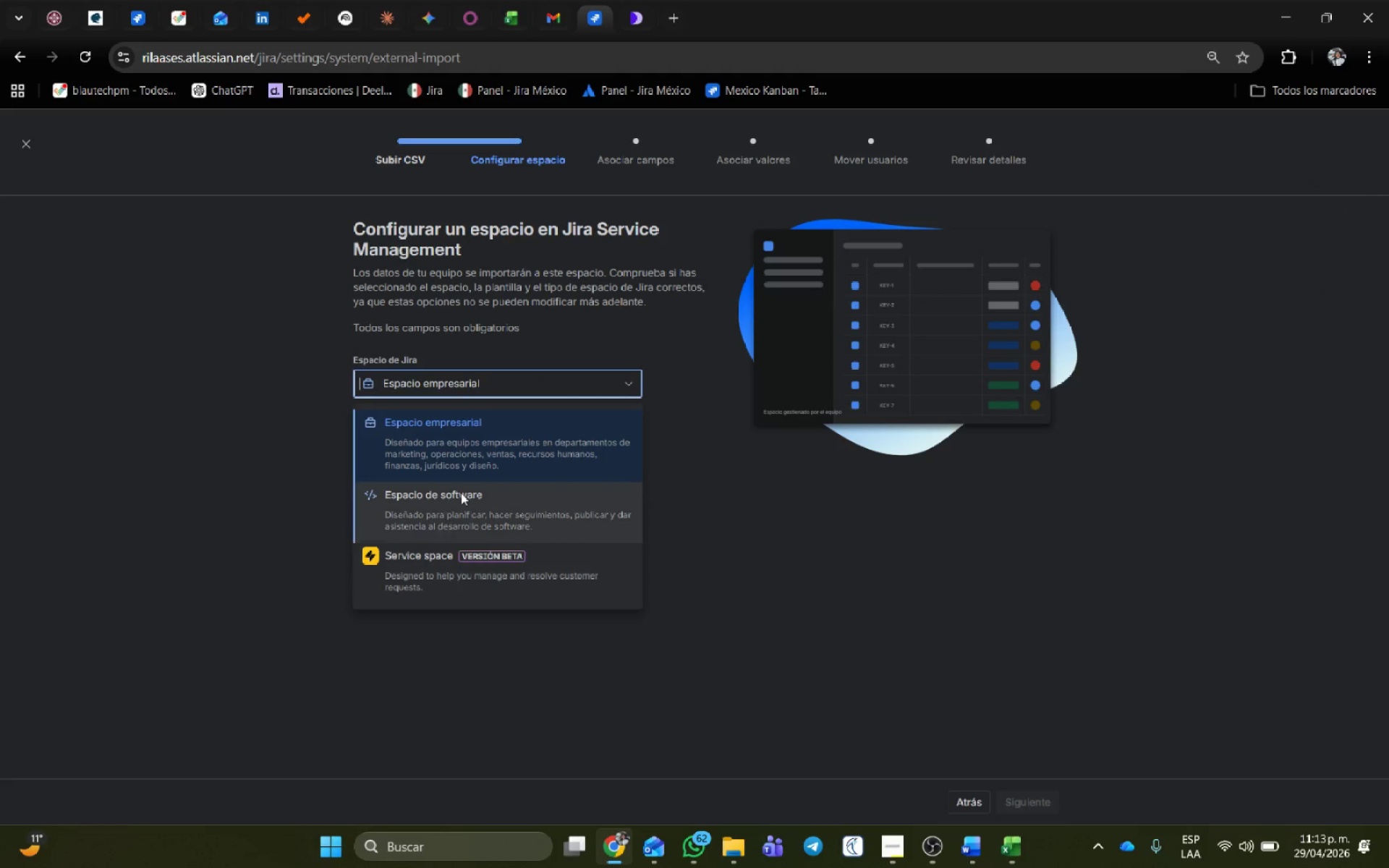 